 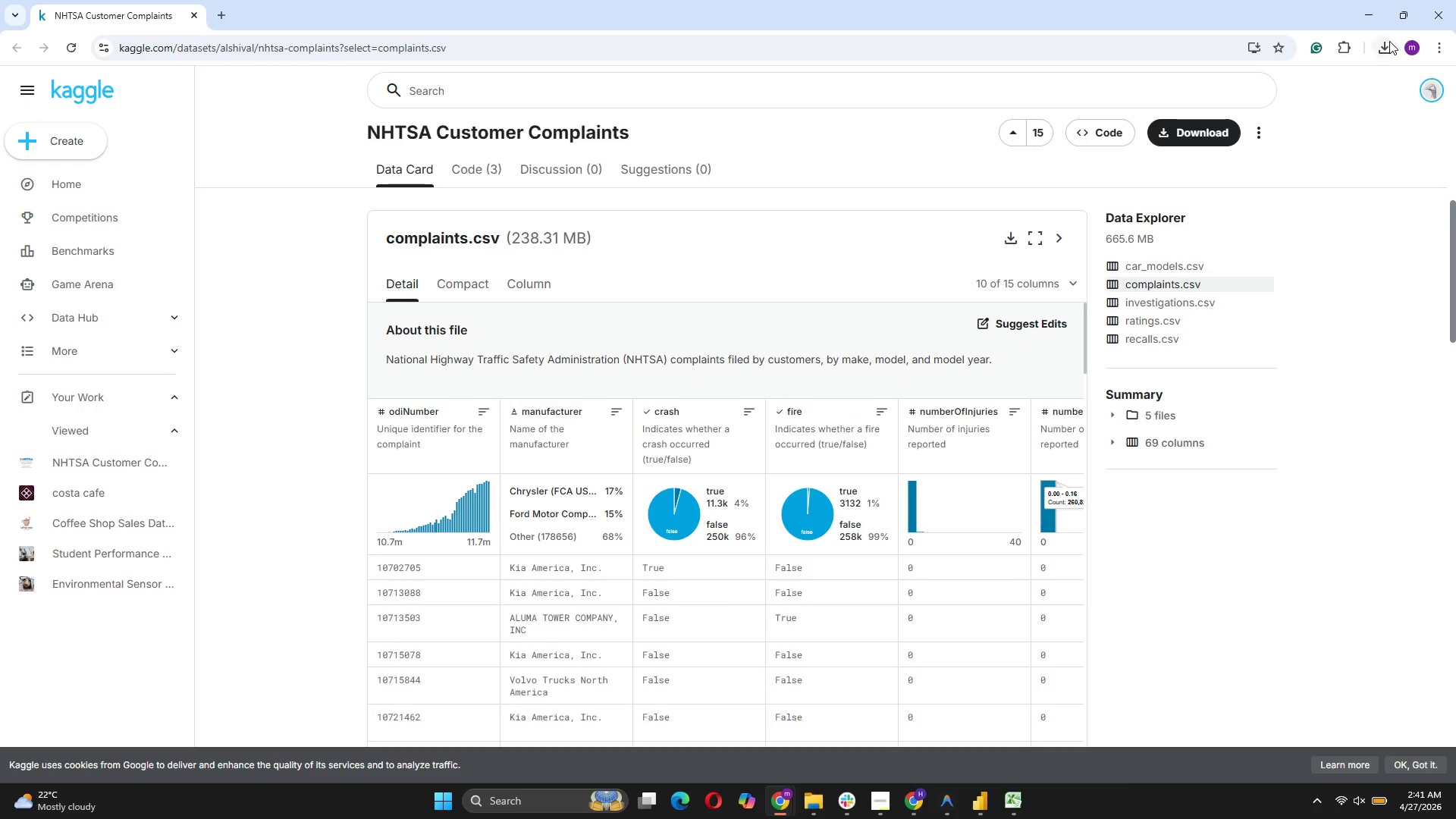 
left_click([1389, 41])
 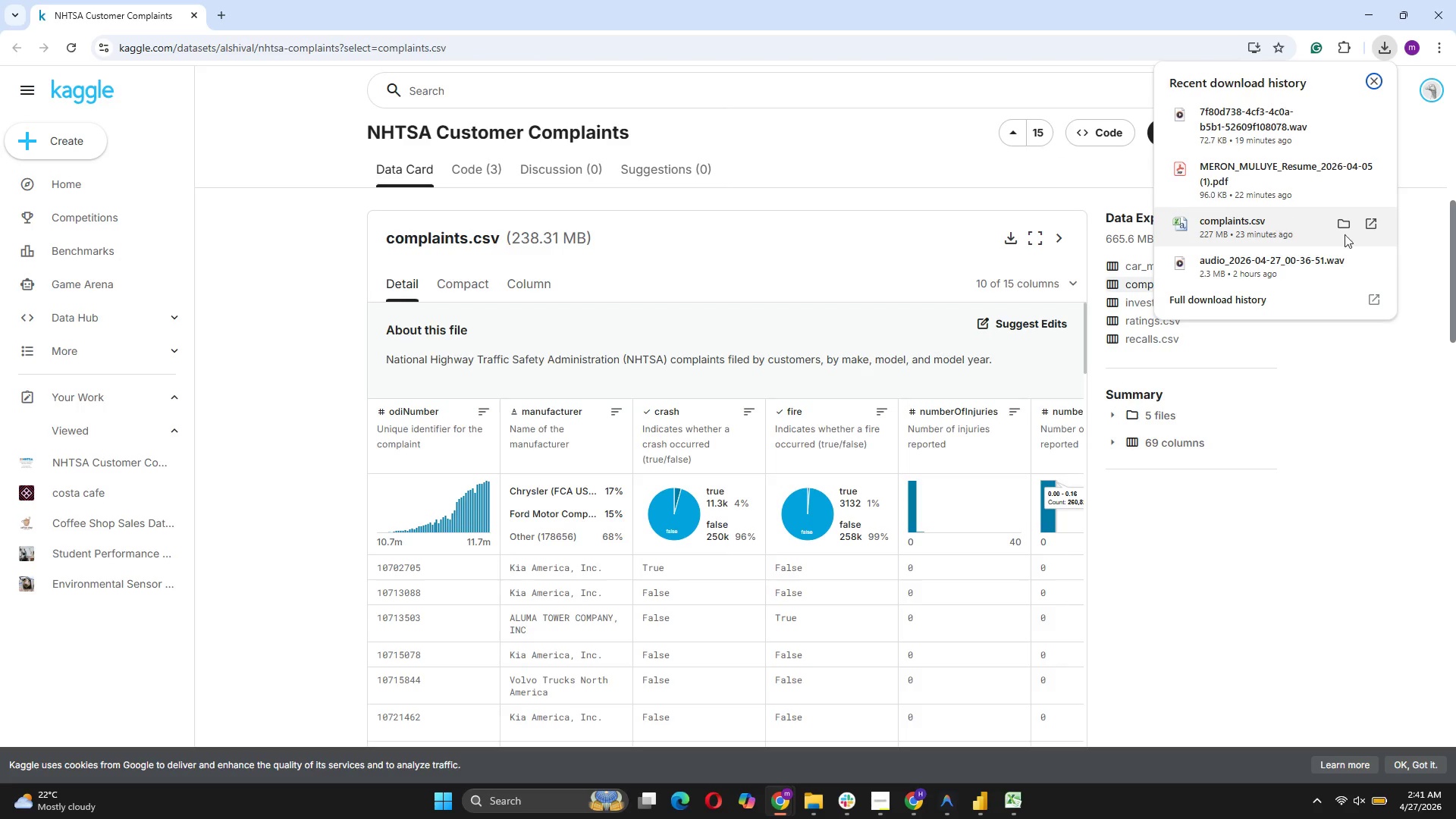 
left_click([1343, 222])
 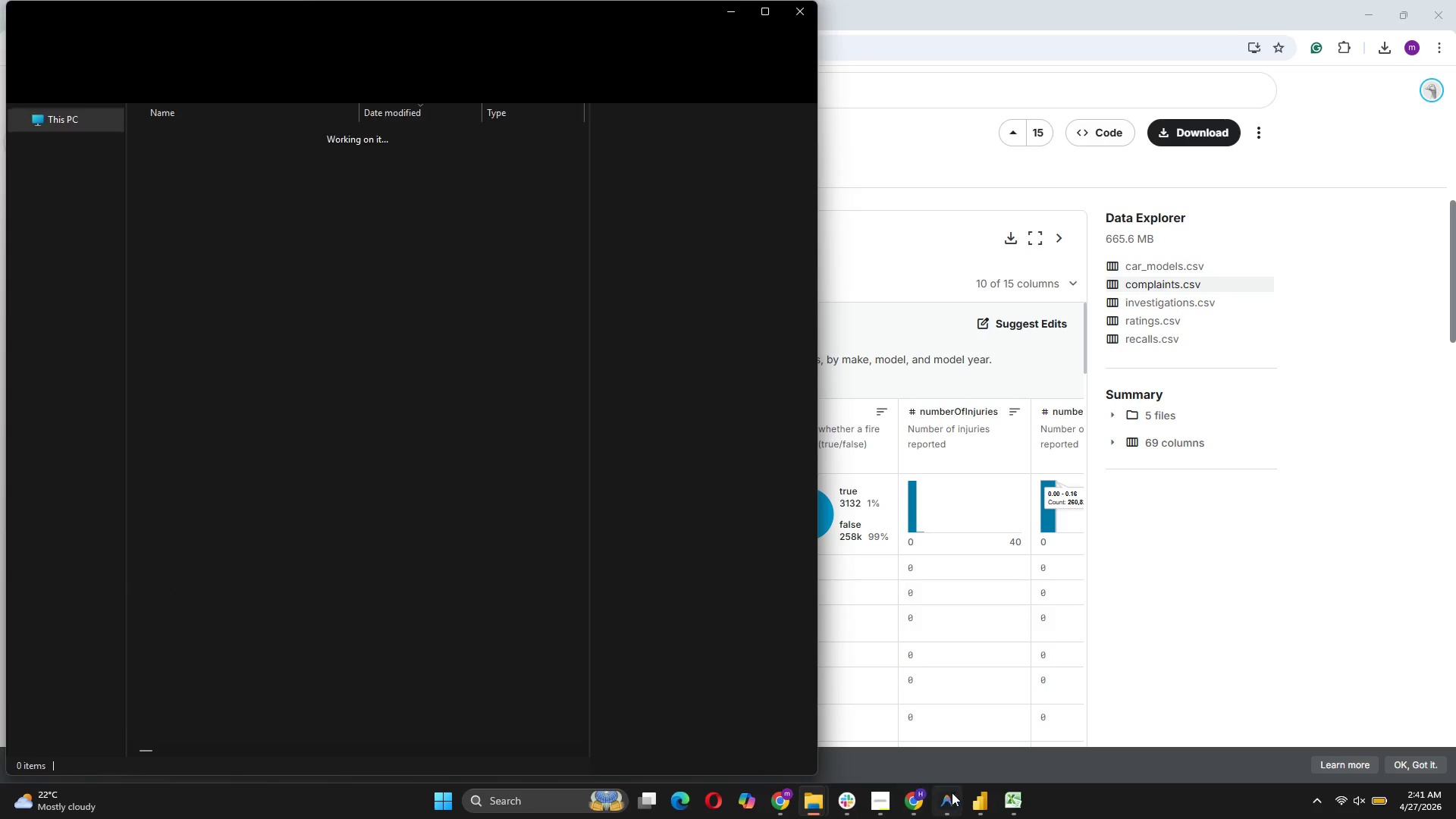 
left_click([977, 799])
 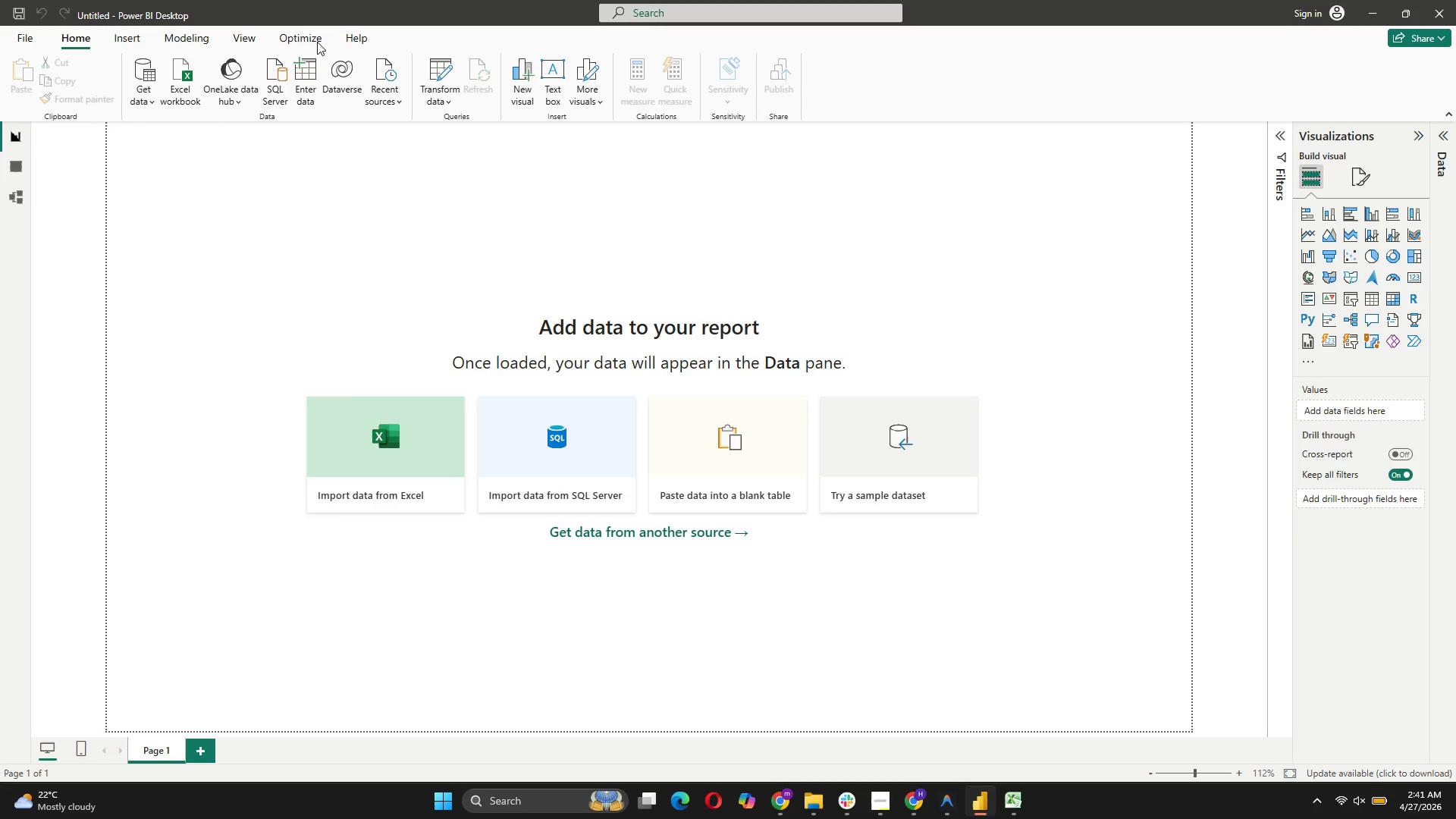 
left_click([145, 99])
 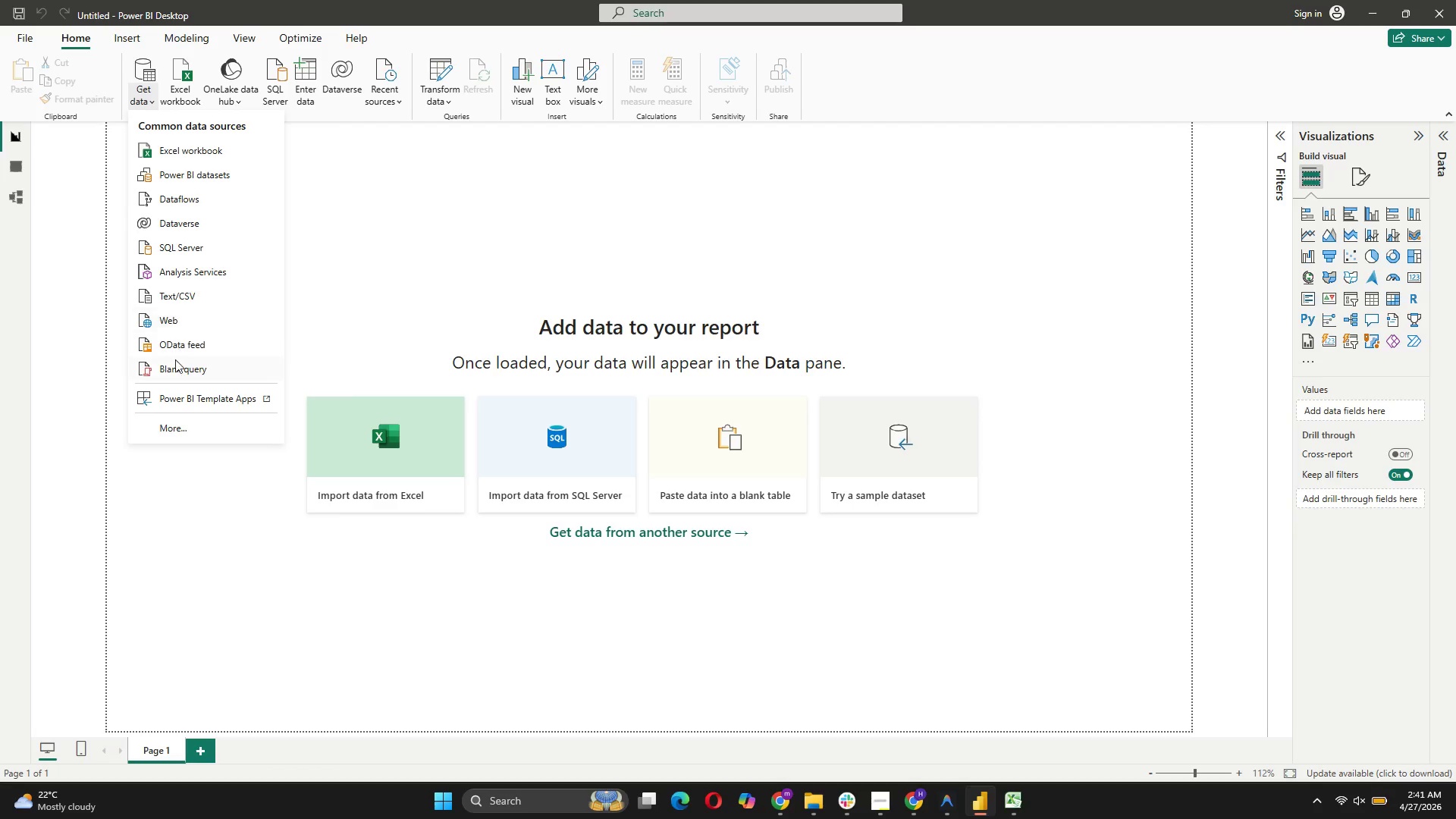 
left_click([192, 289])
 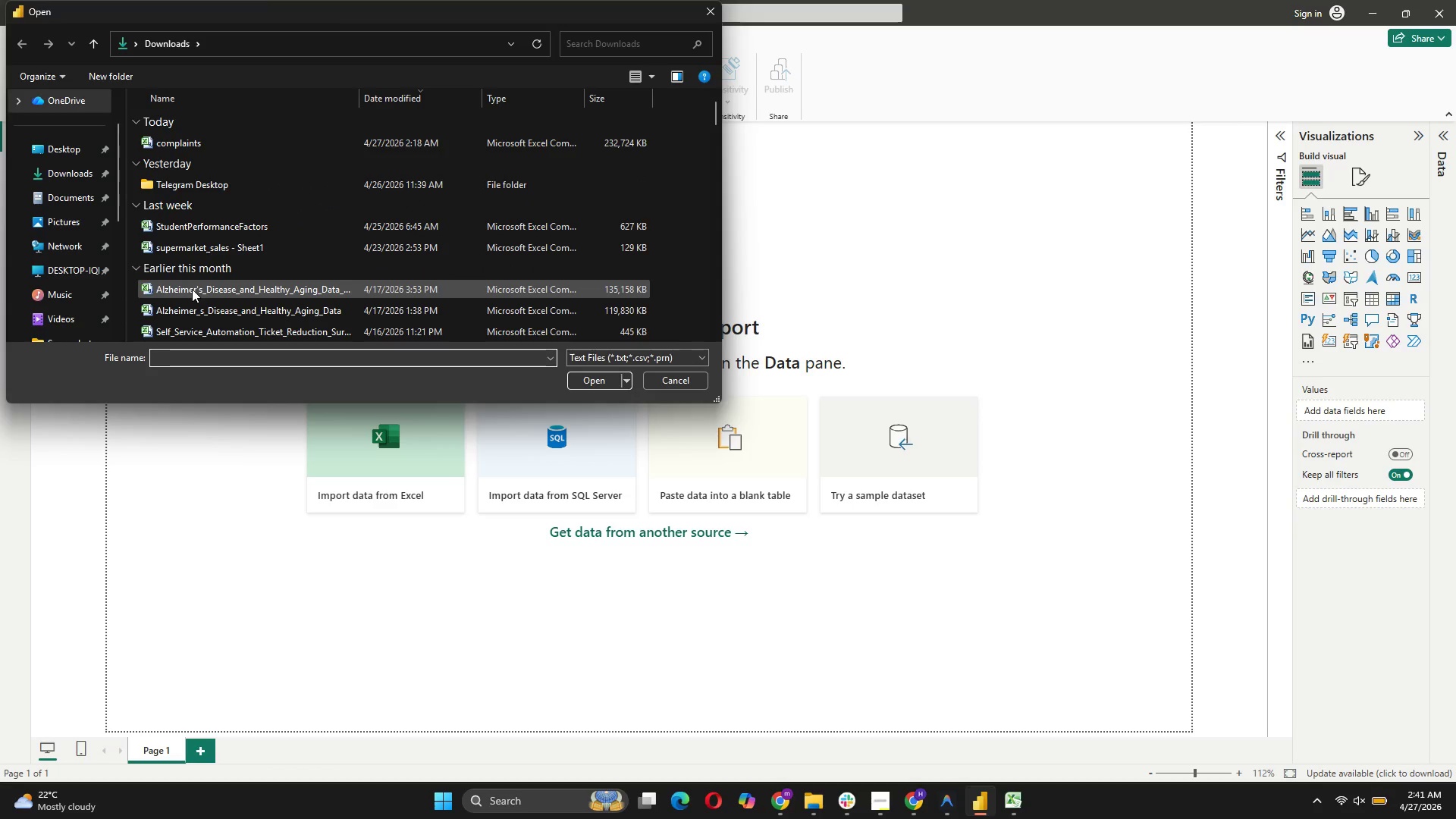 
wait(8.08)
 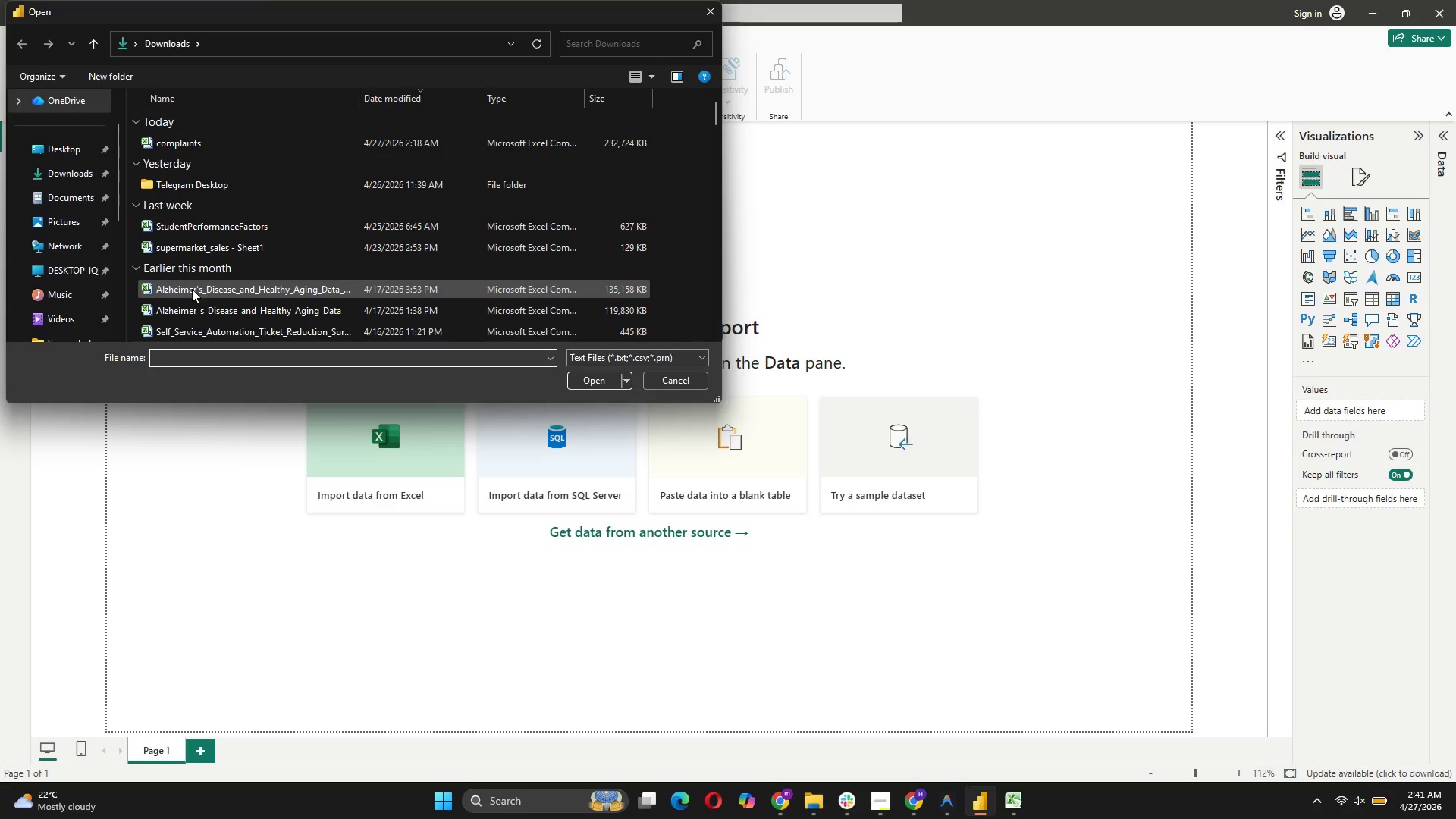 
left_click([167, 143])
 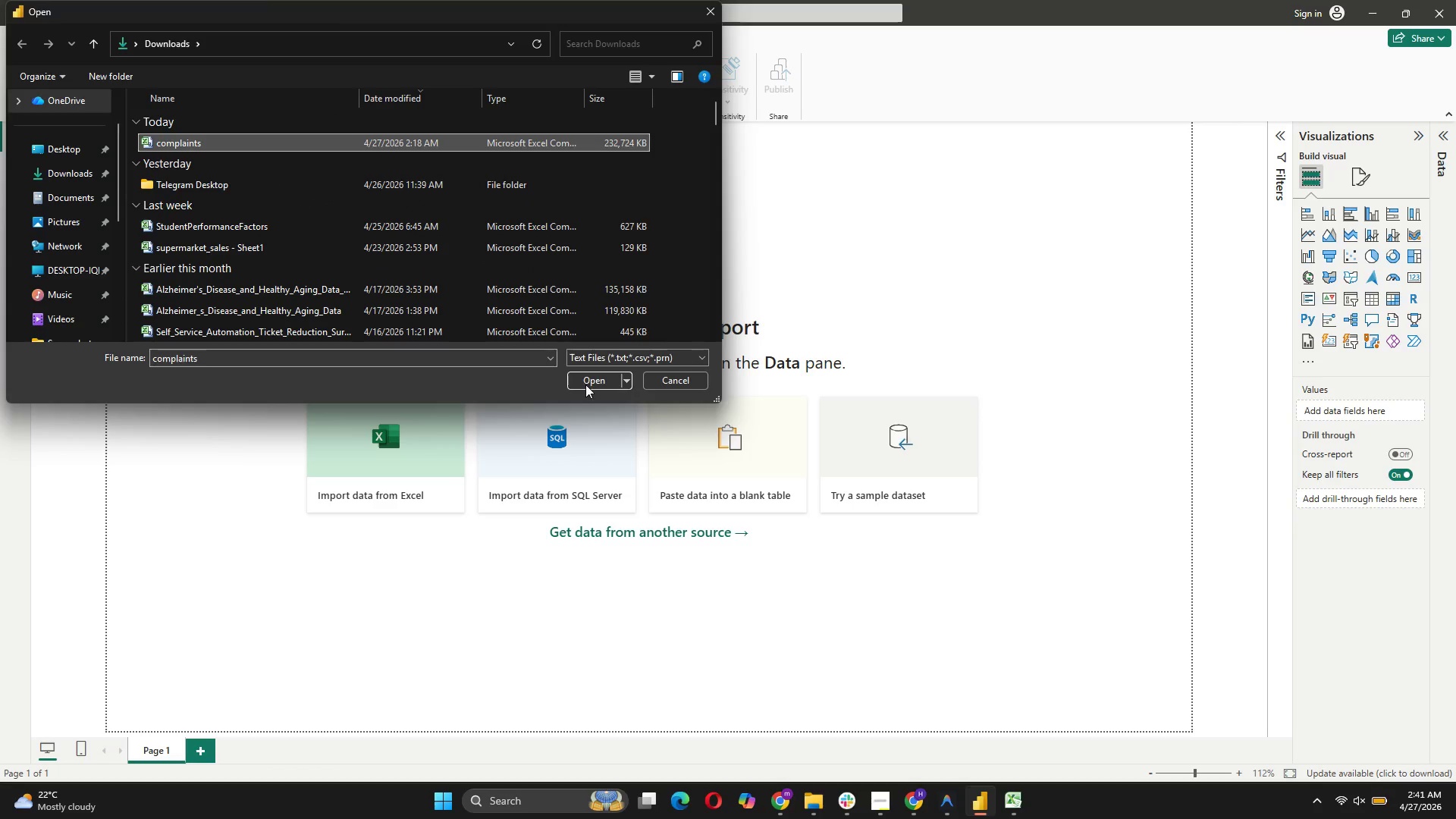 
left_click([585, 384])
 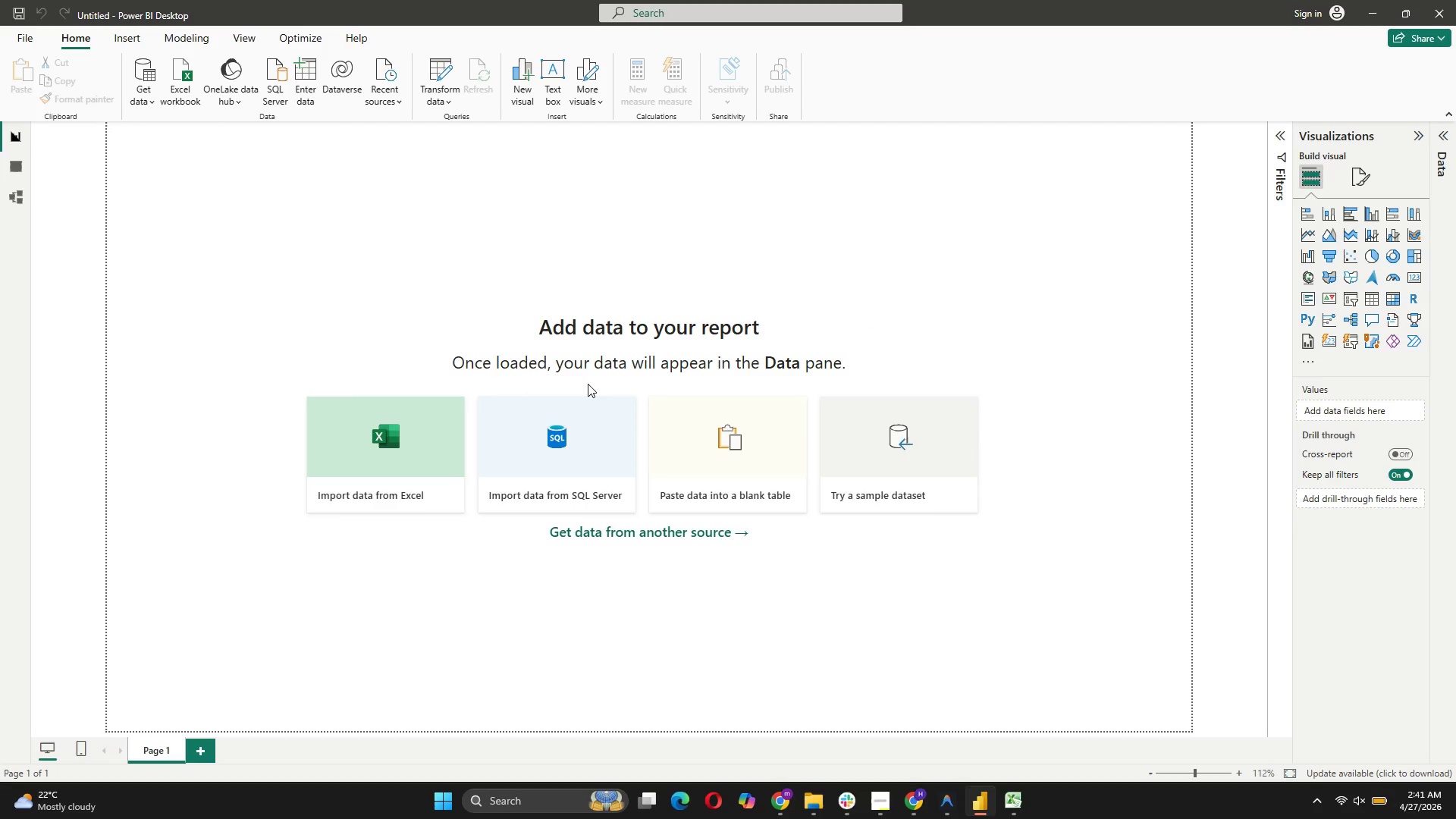 
wait(8.09)
 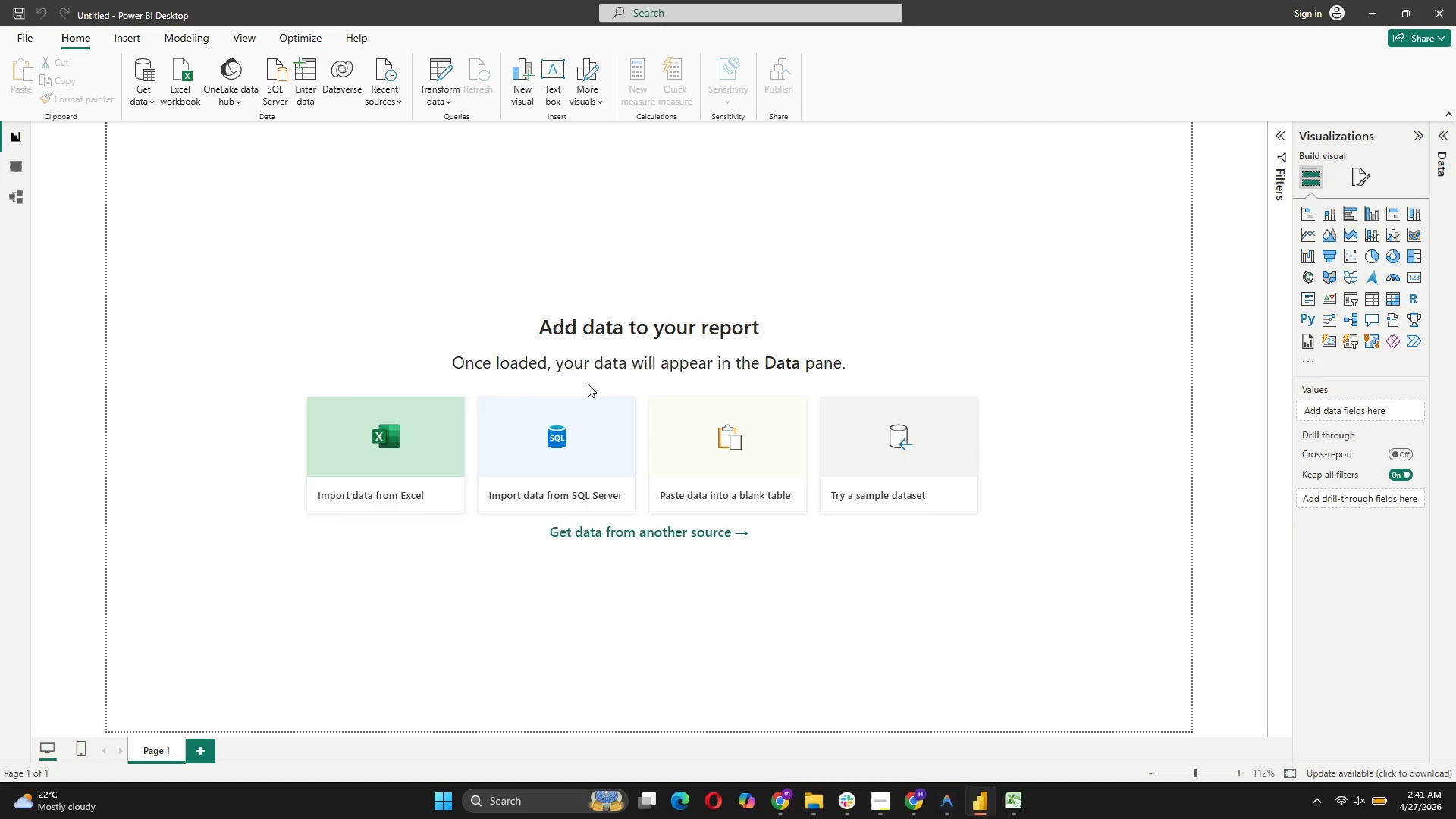 
left_click([934, 613])
 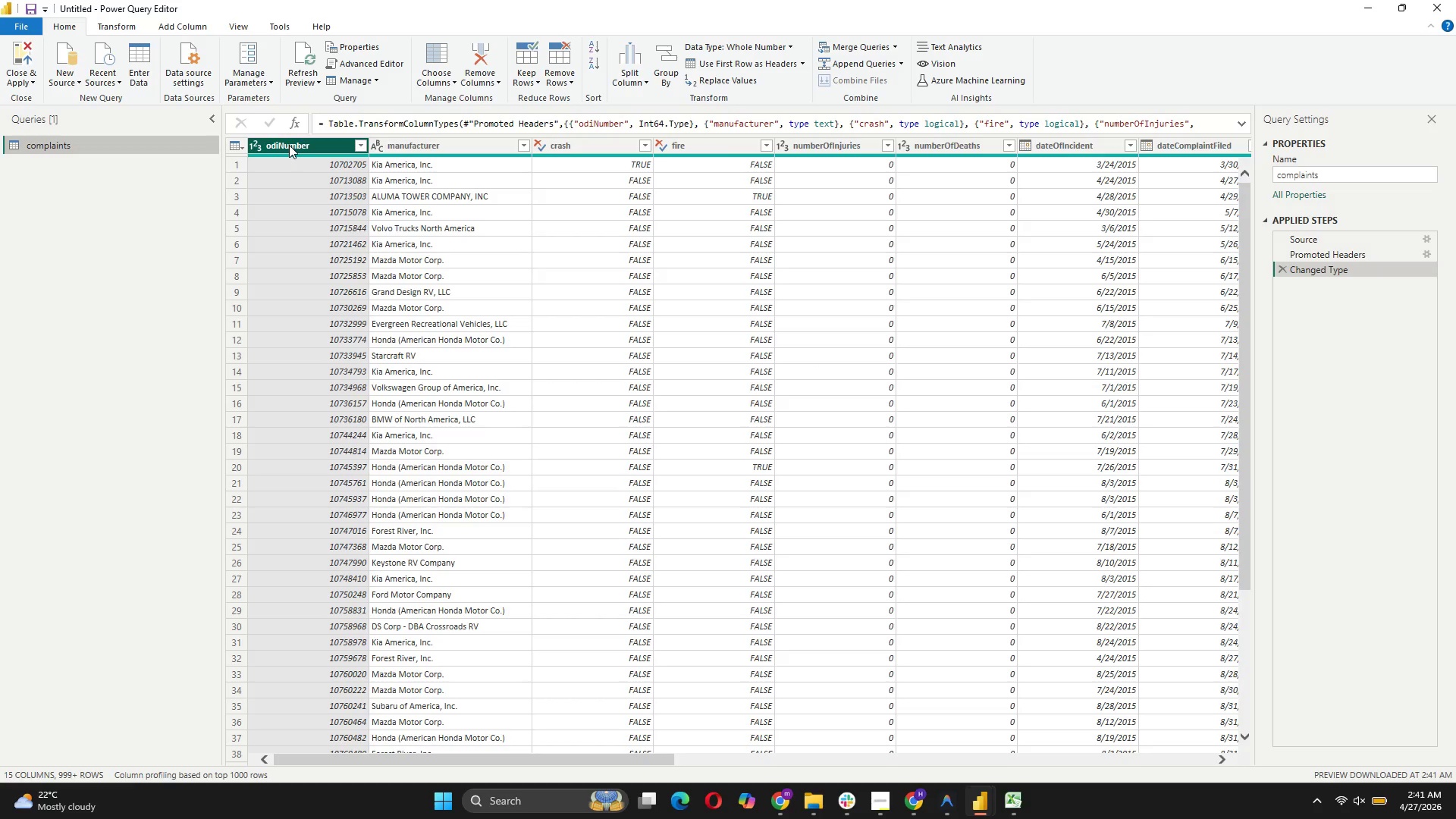 
wait(16.73)
 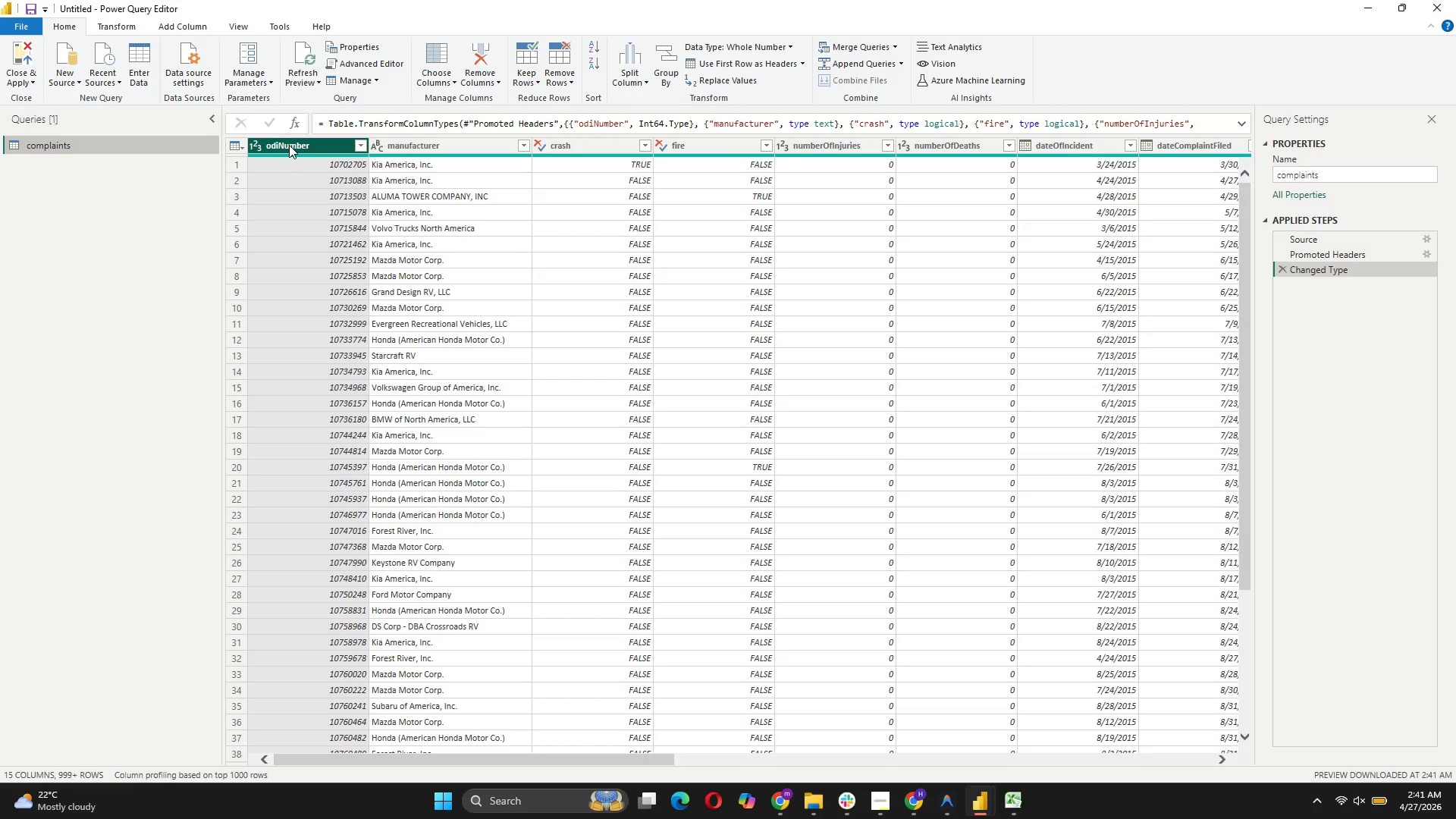 
right_click([289, 145])
 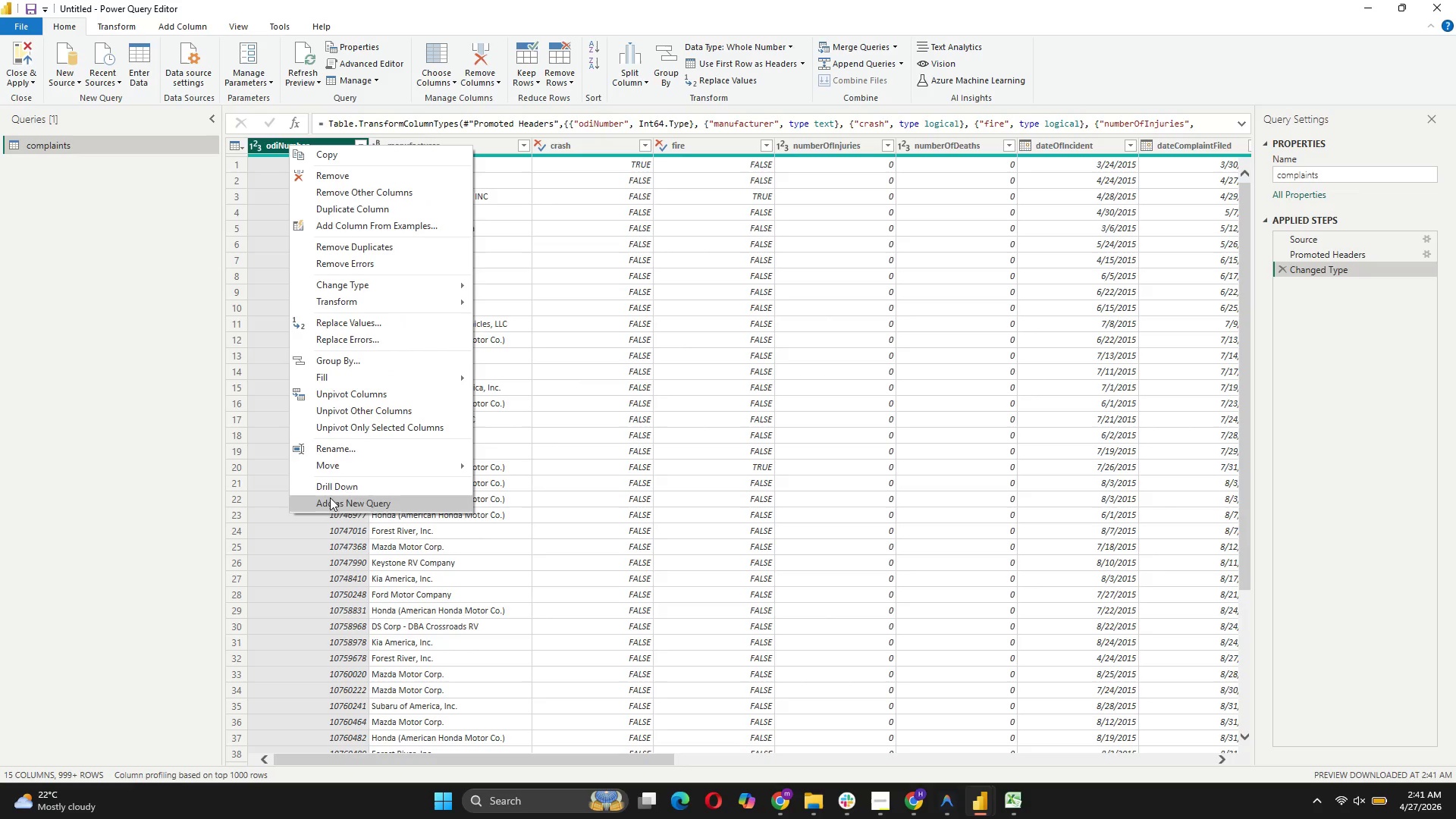 
left_click([331, 450])
 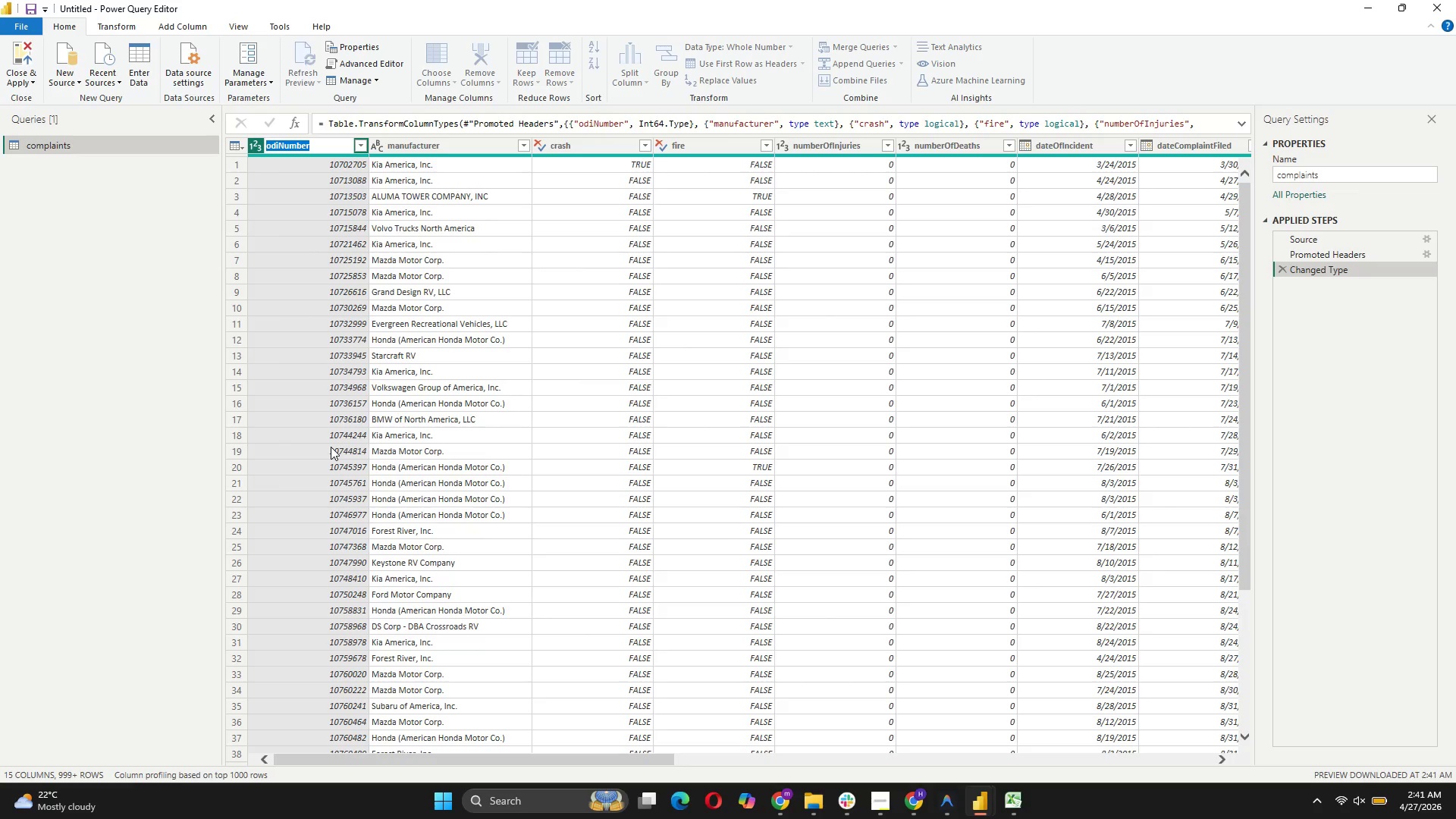 
type(ComplaintID)
 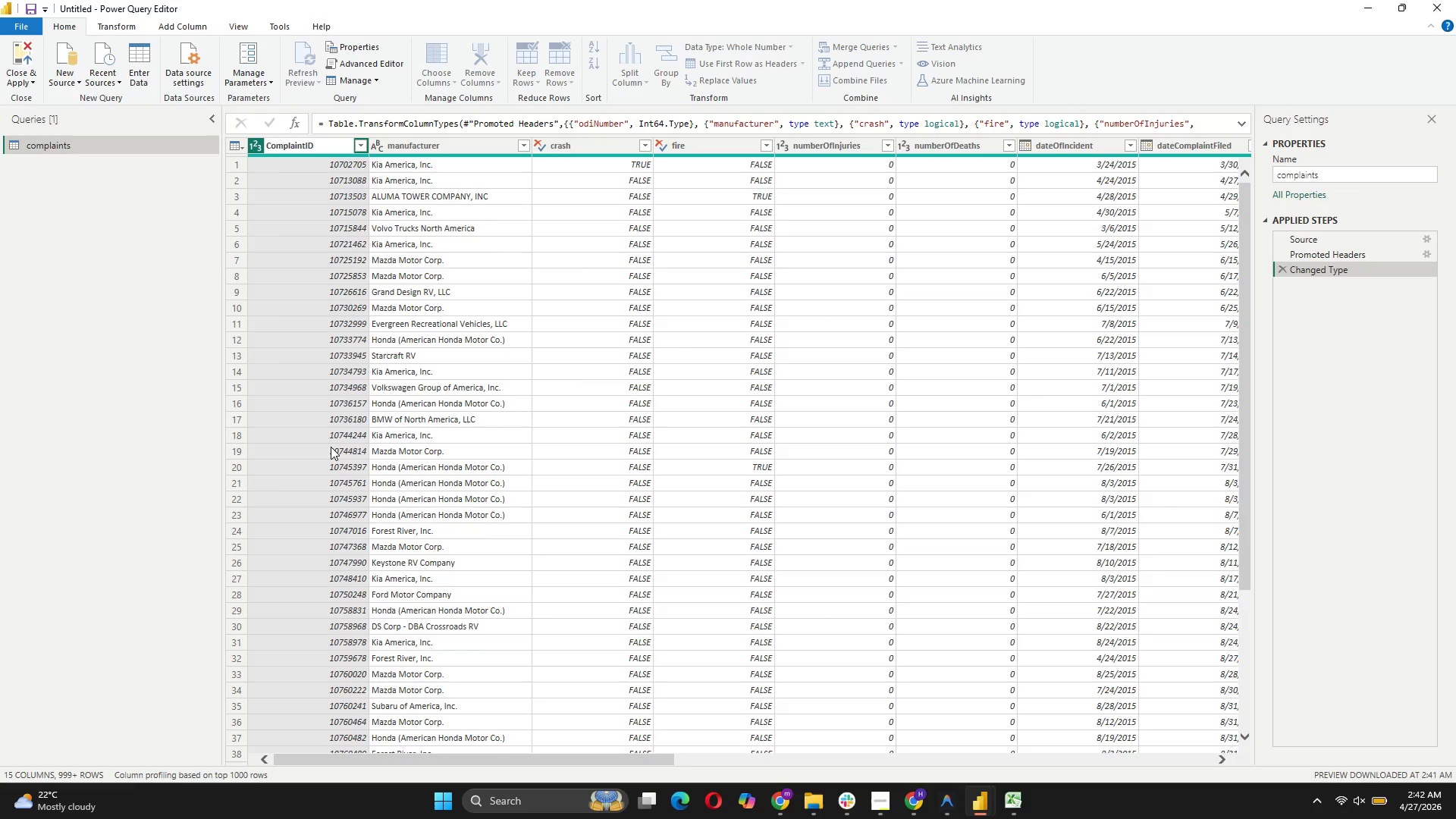 
key(Enter)
 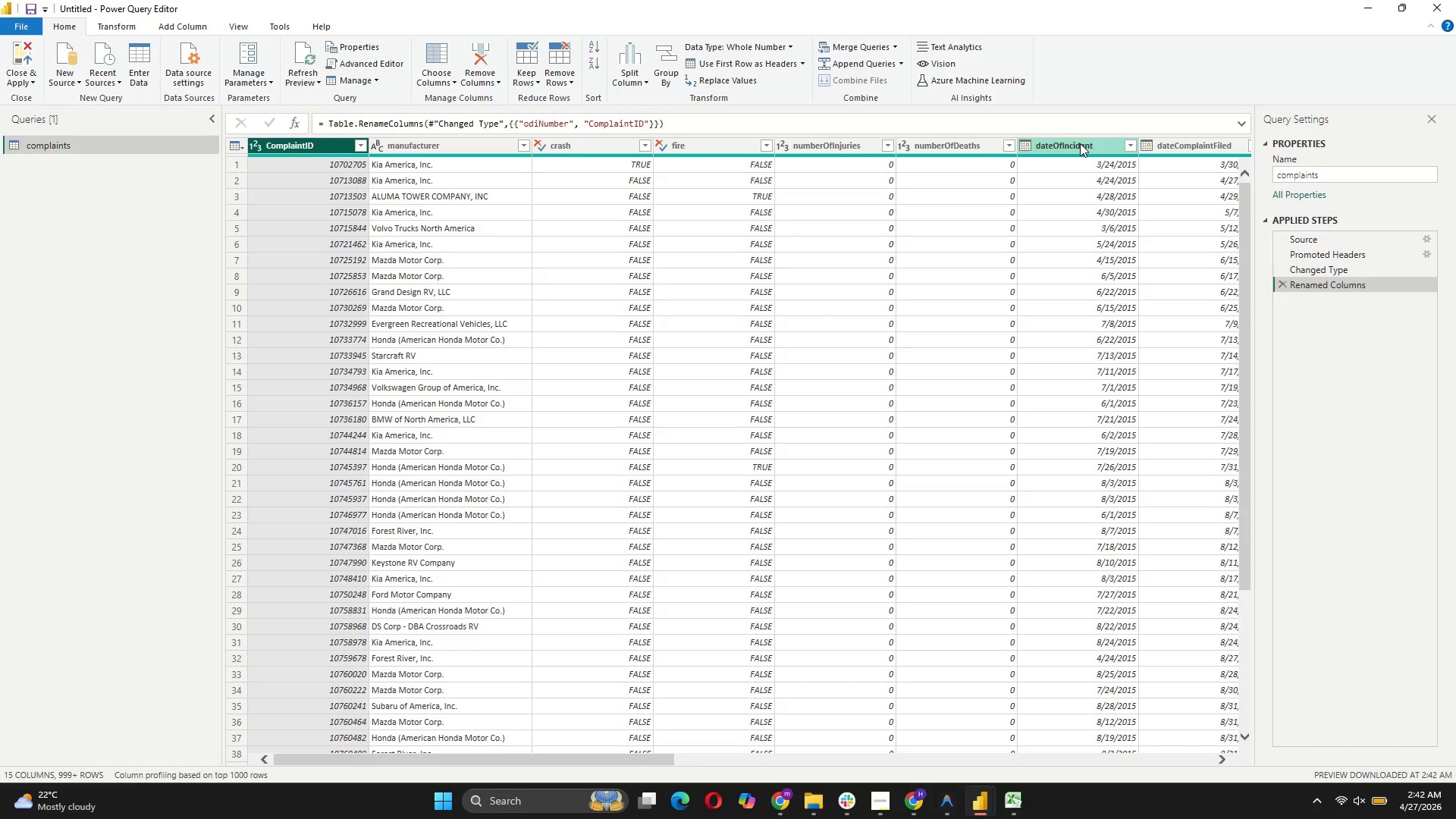 
wait(8.91)
 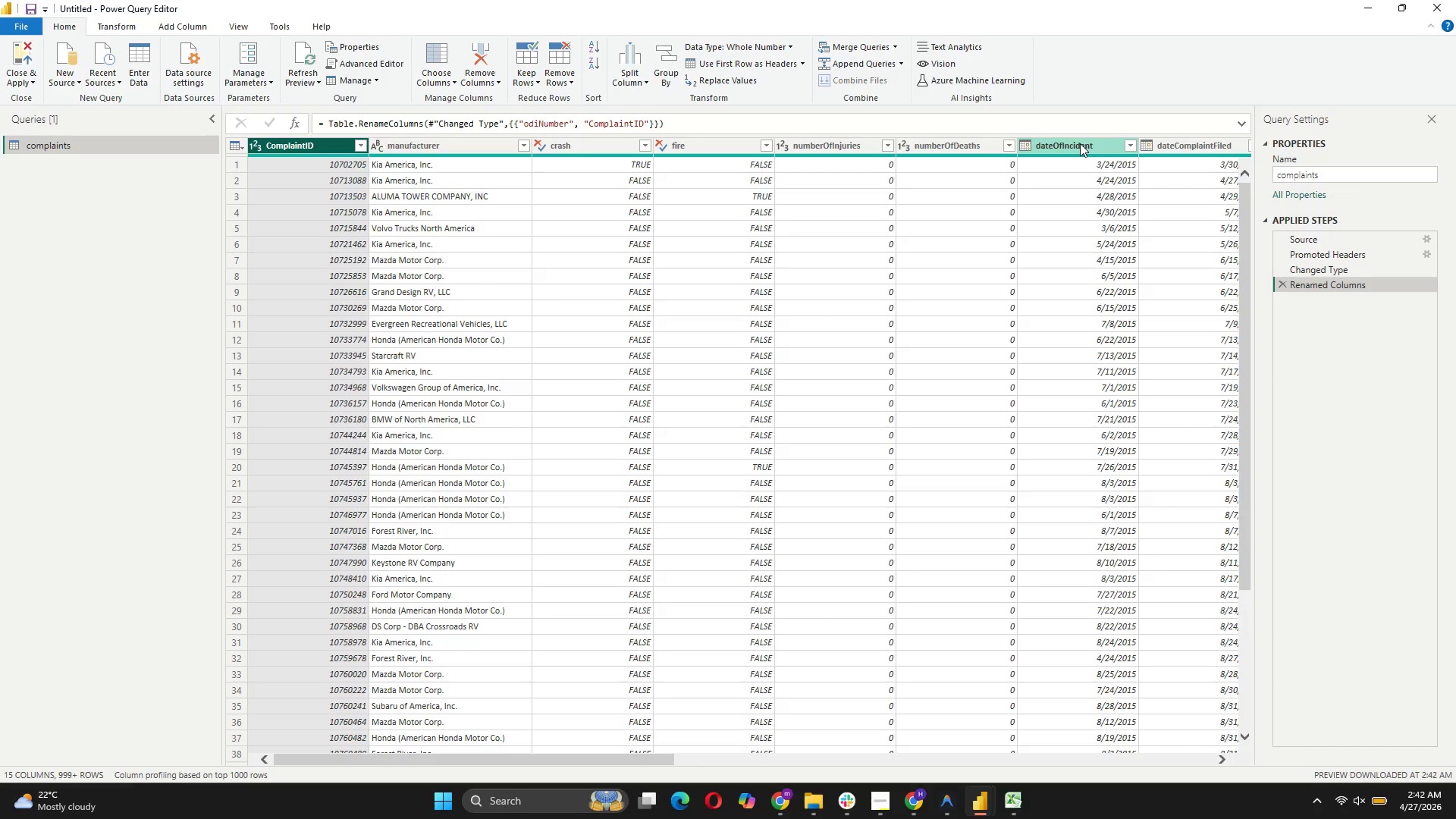 
left_click([1129, 143])
 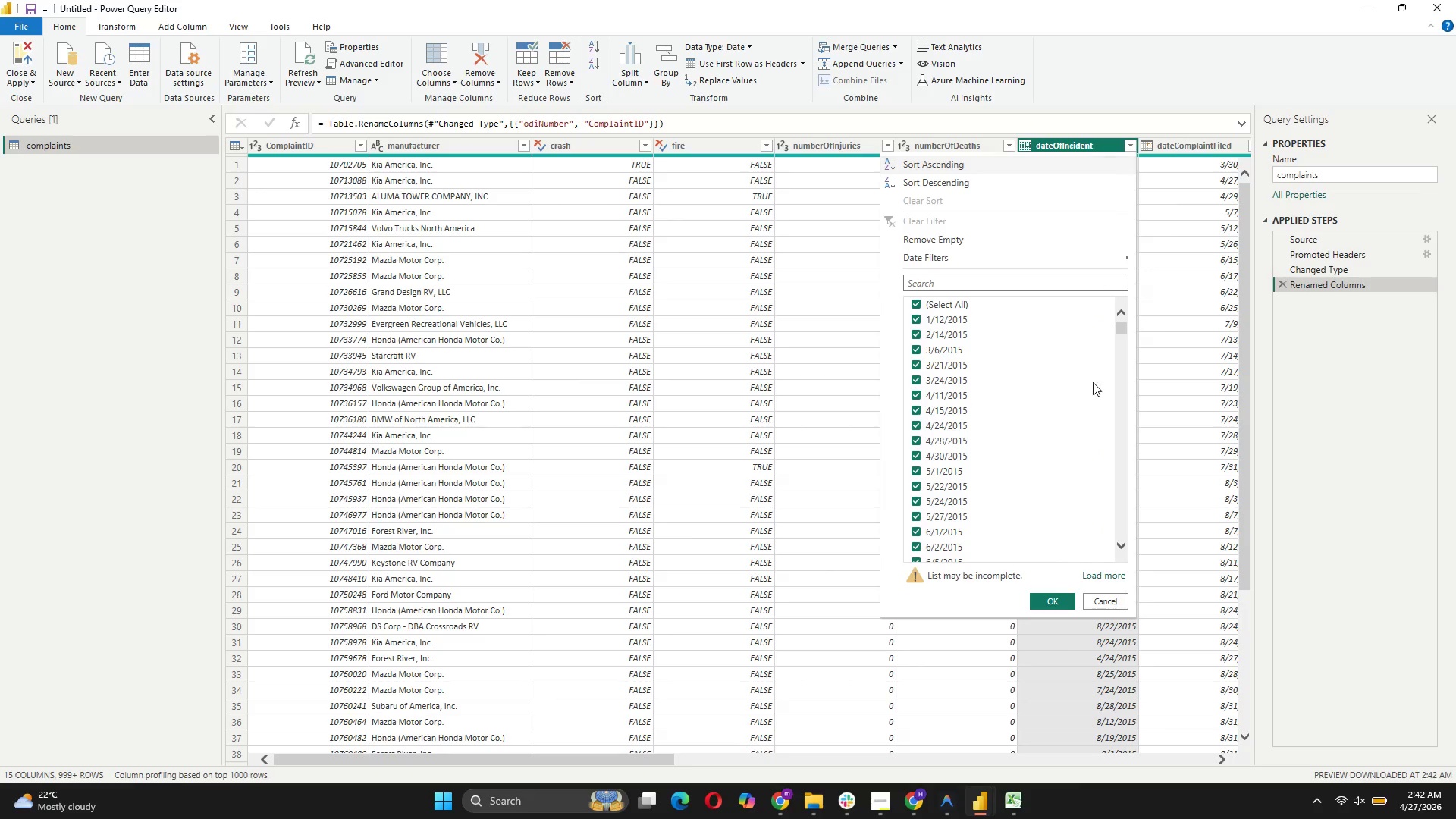 
scroll: coordinate [1023, 419], scroll_direction: up, amount: 8.0
 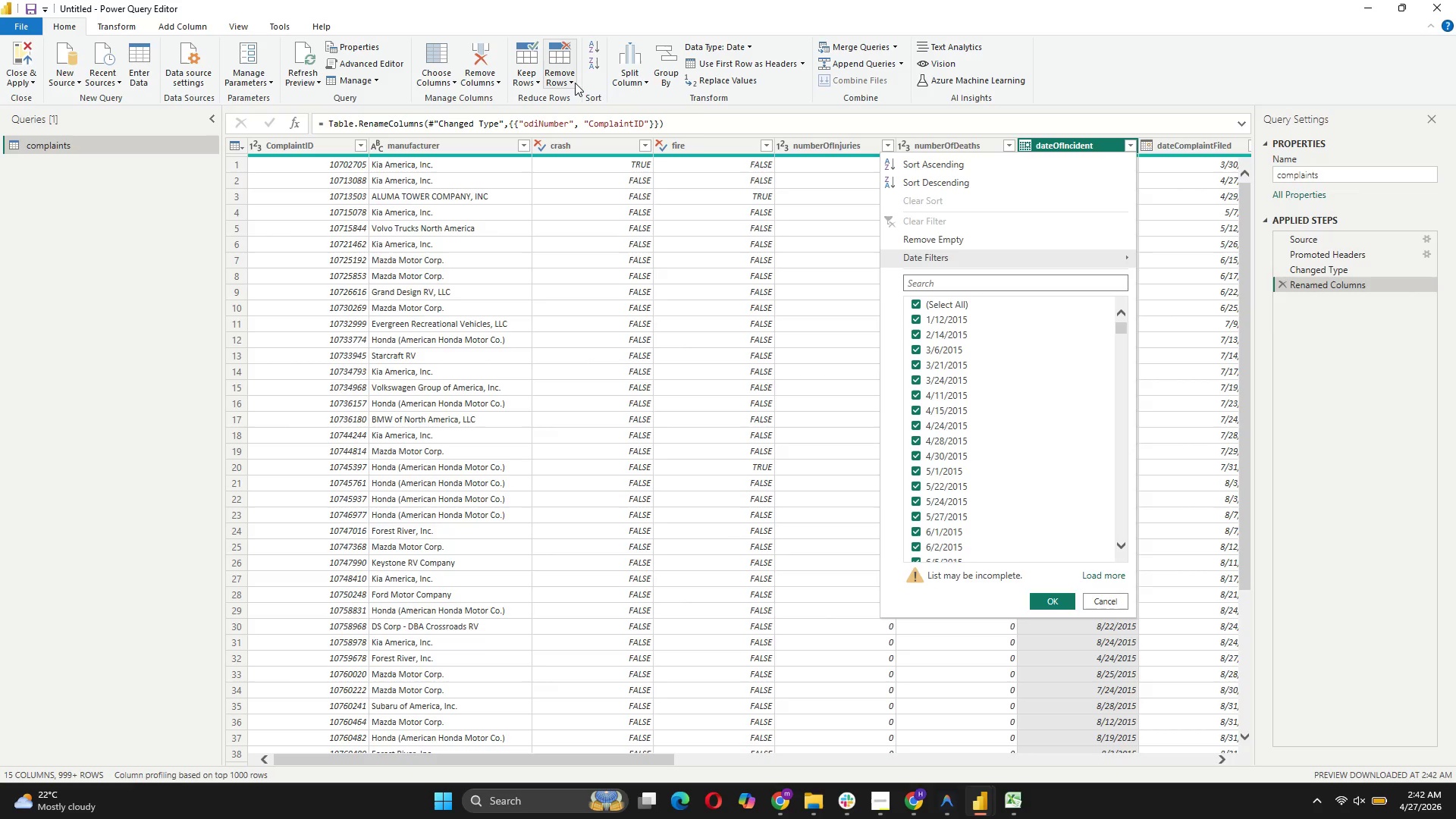 
left_click([571, 83])
 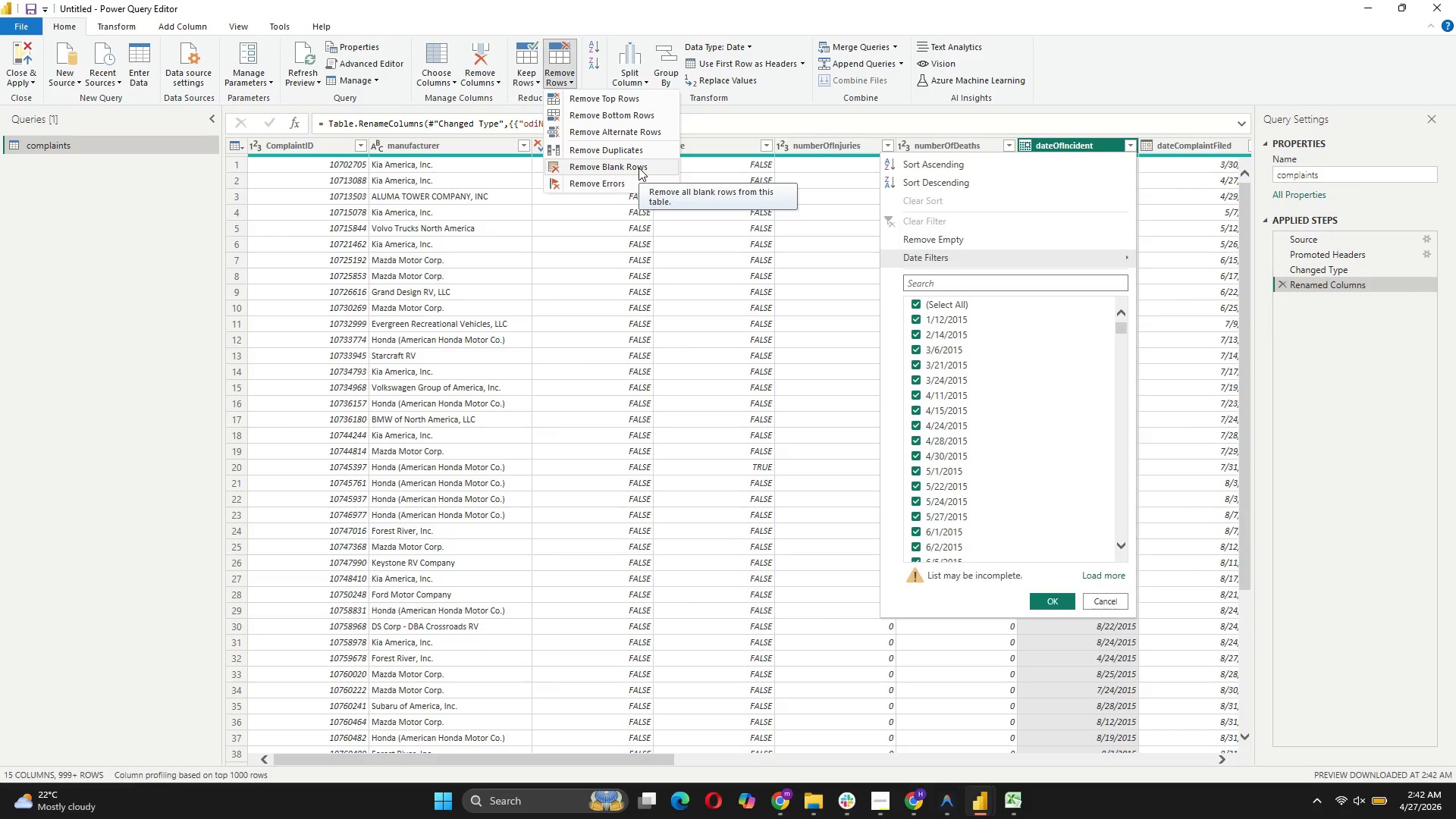 
wait(6.95)
 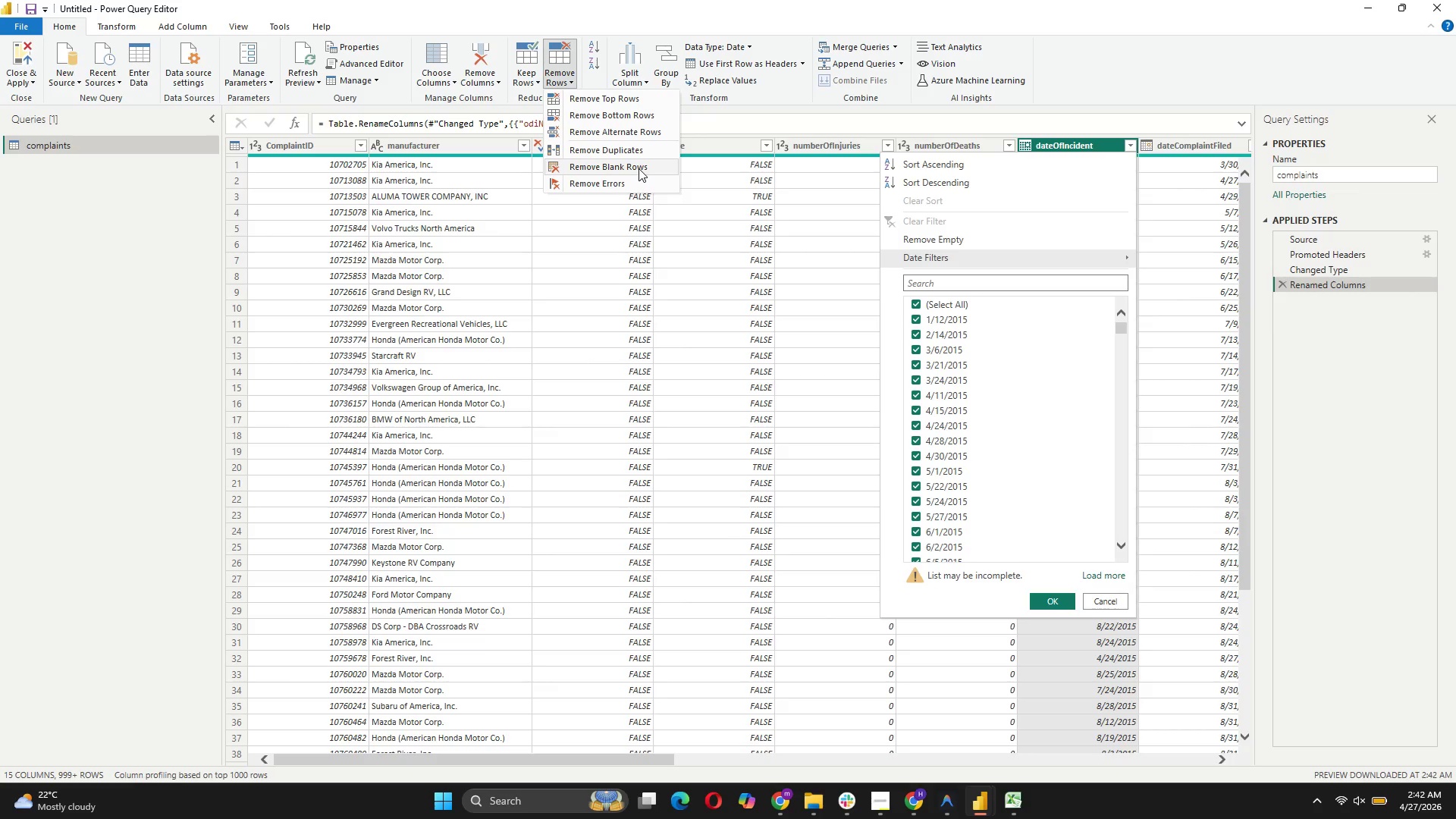 
left_click([639, 168])
 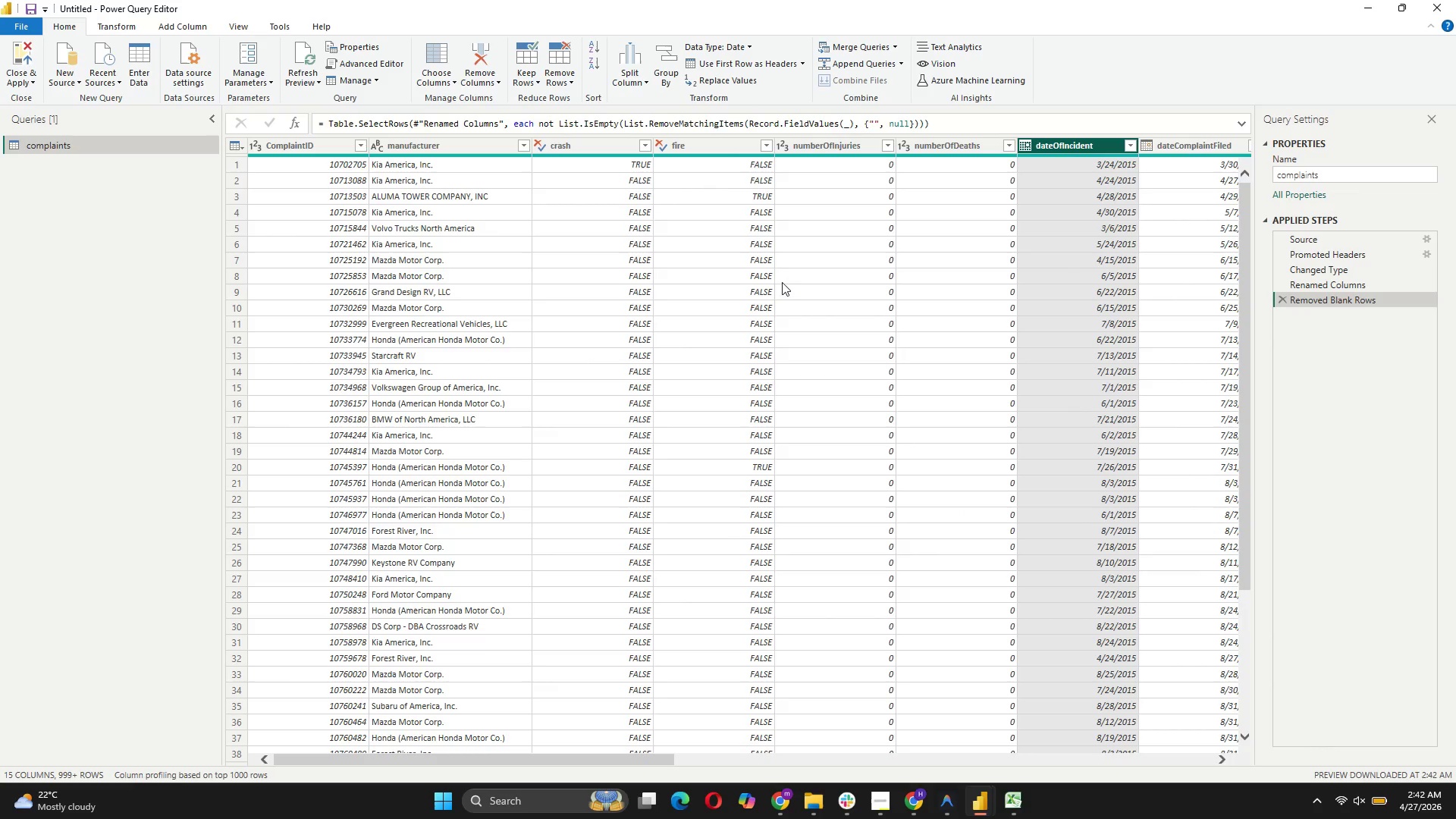 
scroll: coordinate [1080, 377], scroll_direction: down, amount: 5.0
 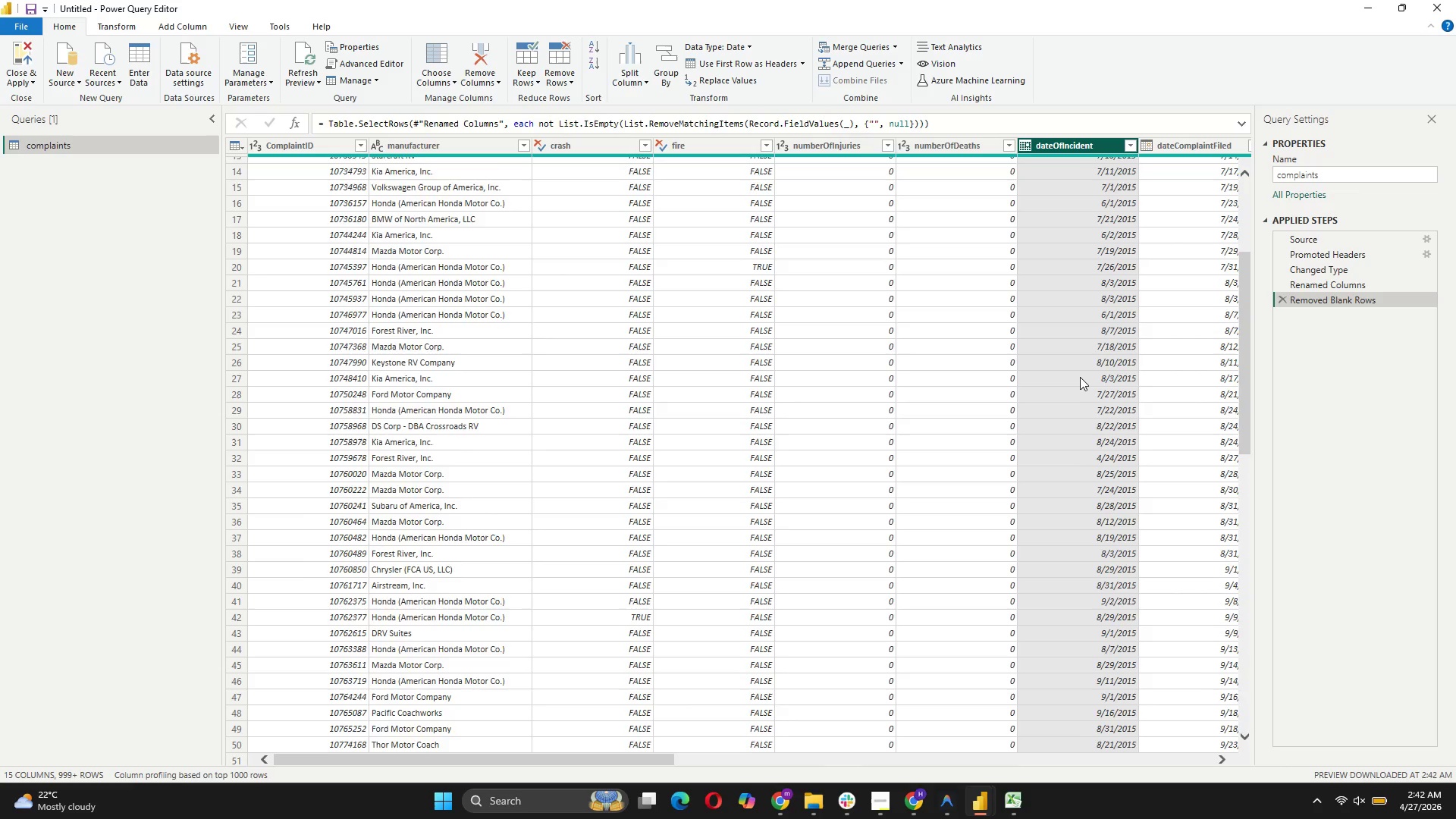 
scroll: coordinate [1080, 377], scroll_direction: up, amount: 14.0
 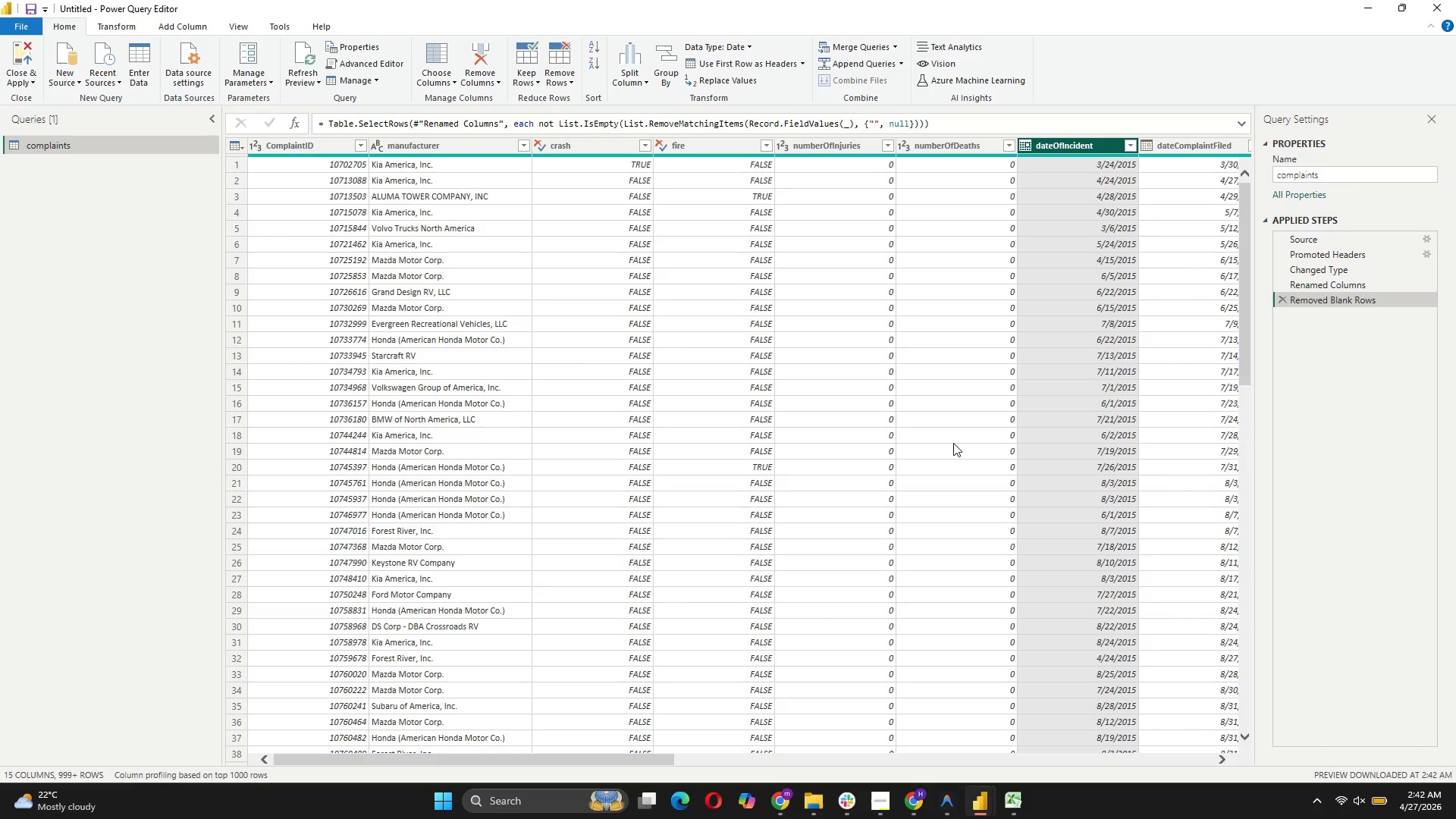 
wait(11.47)
 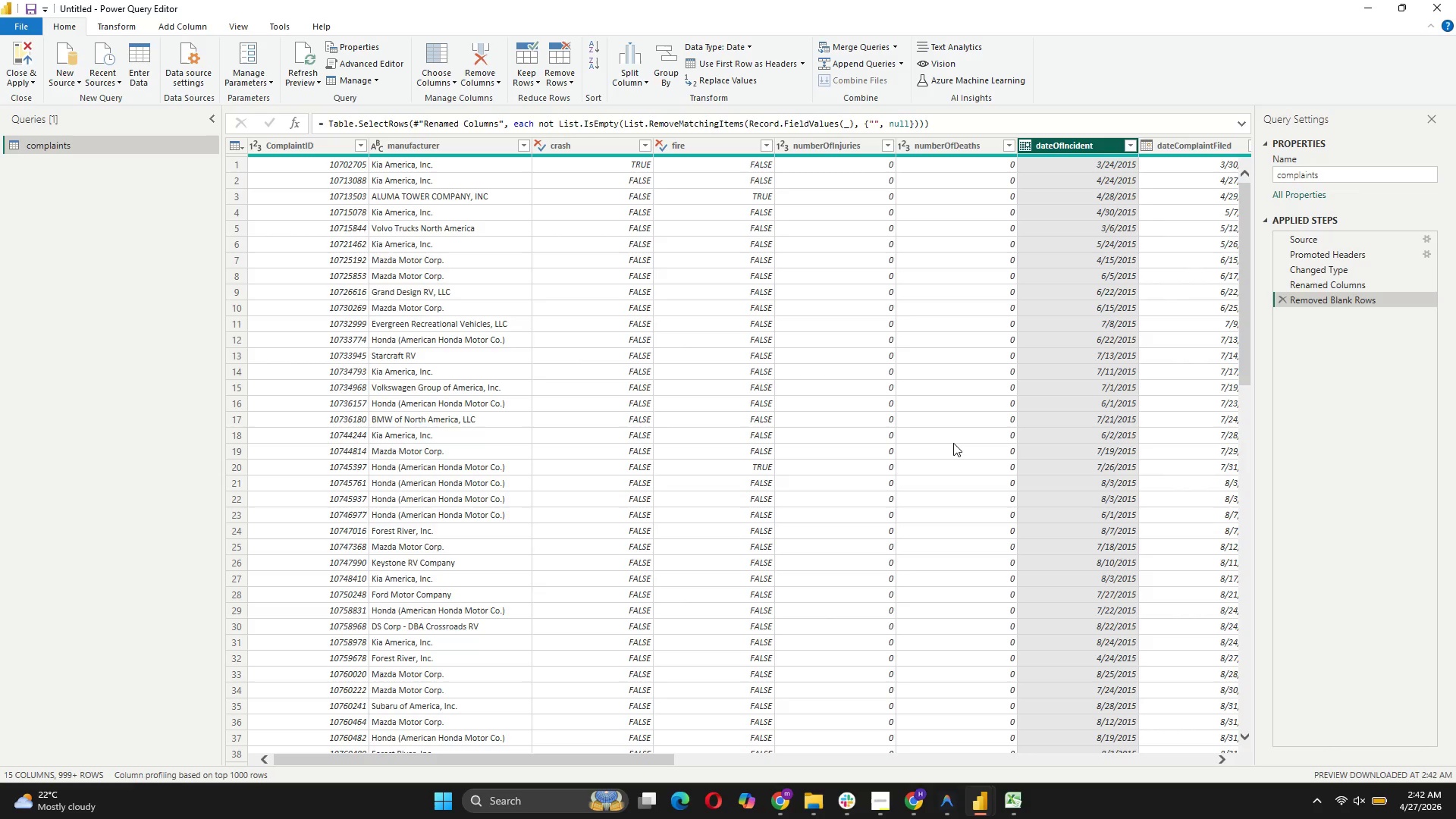 
left_click([780, 764])
 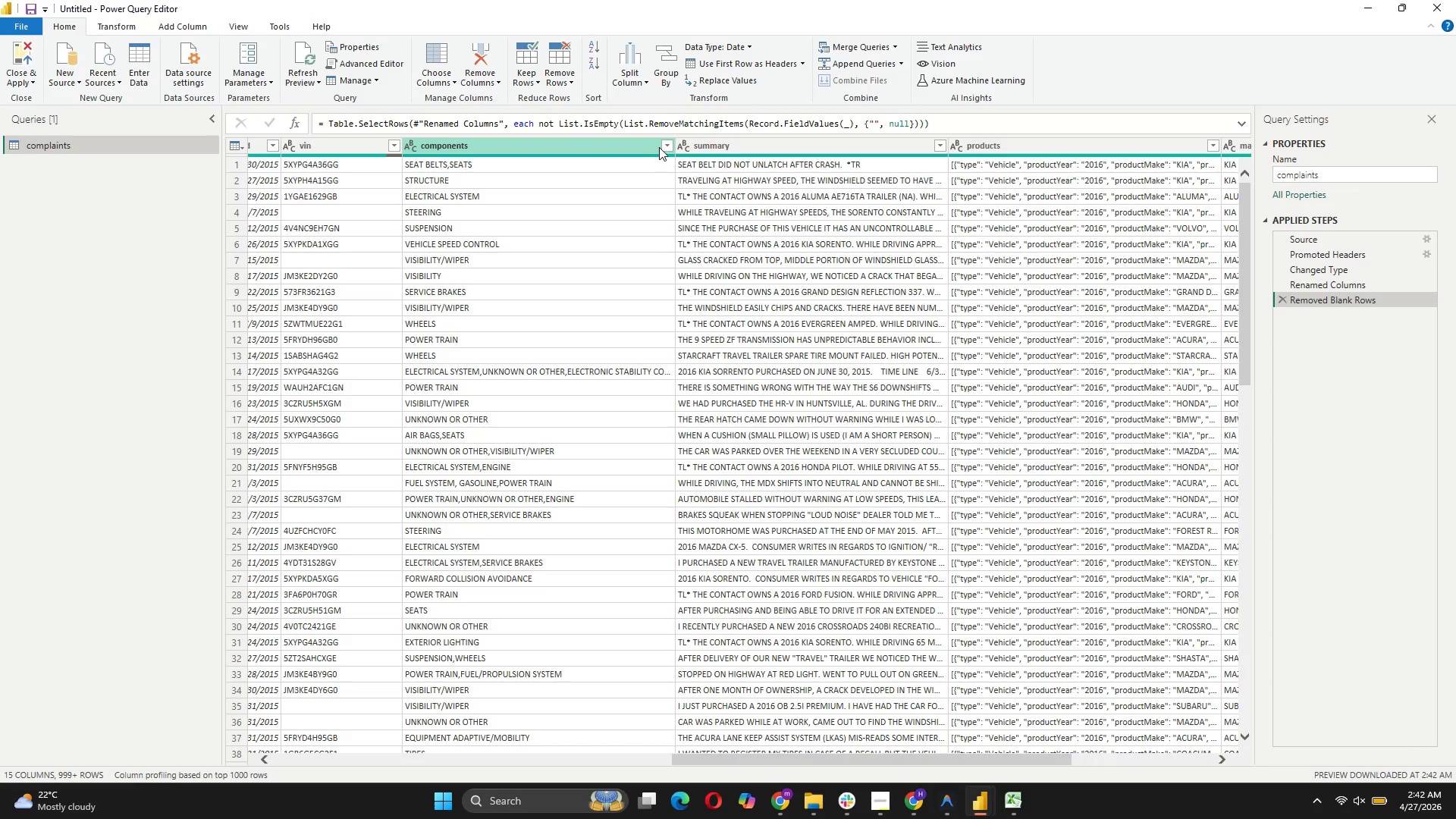 
left_click([672, 145])
 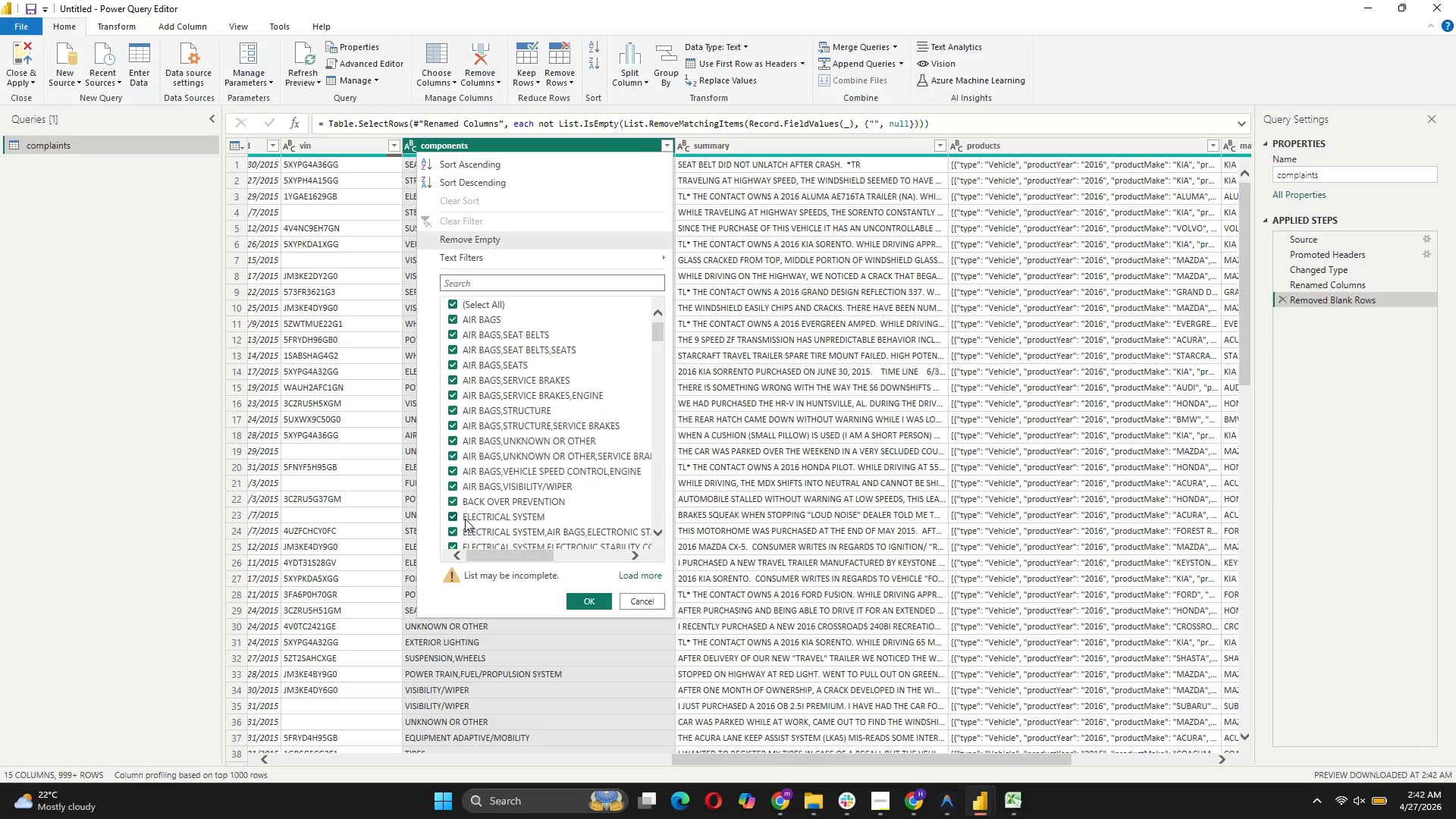 
wait(5.77)
 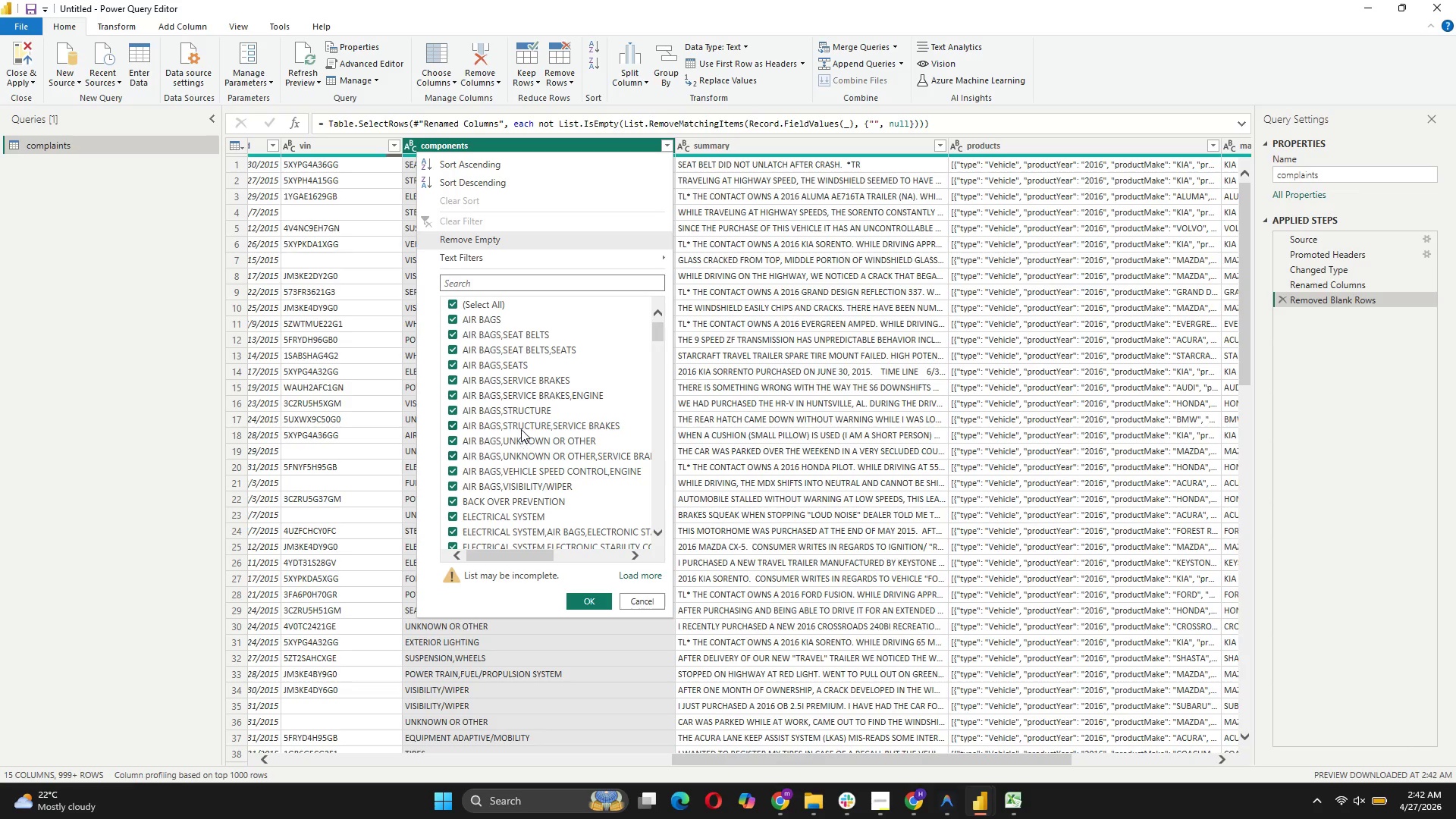 
left_click([453, 300])
 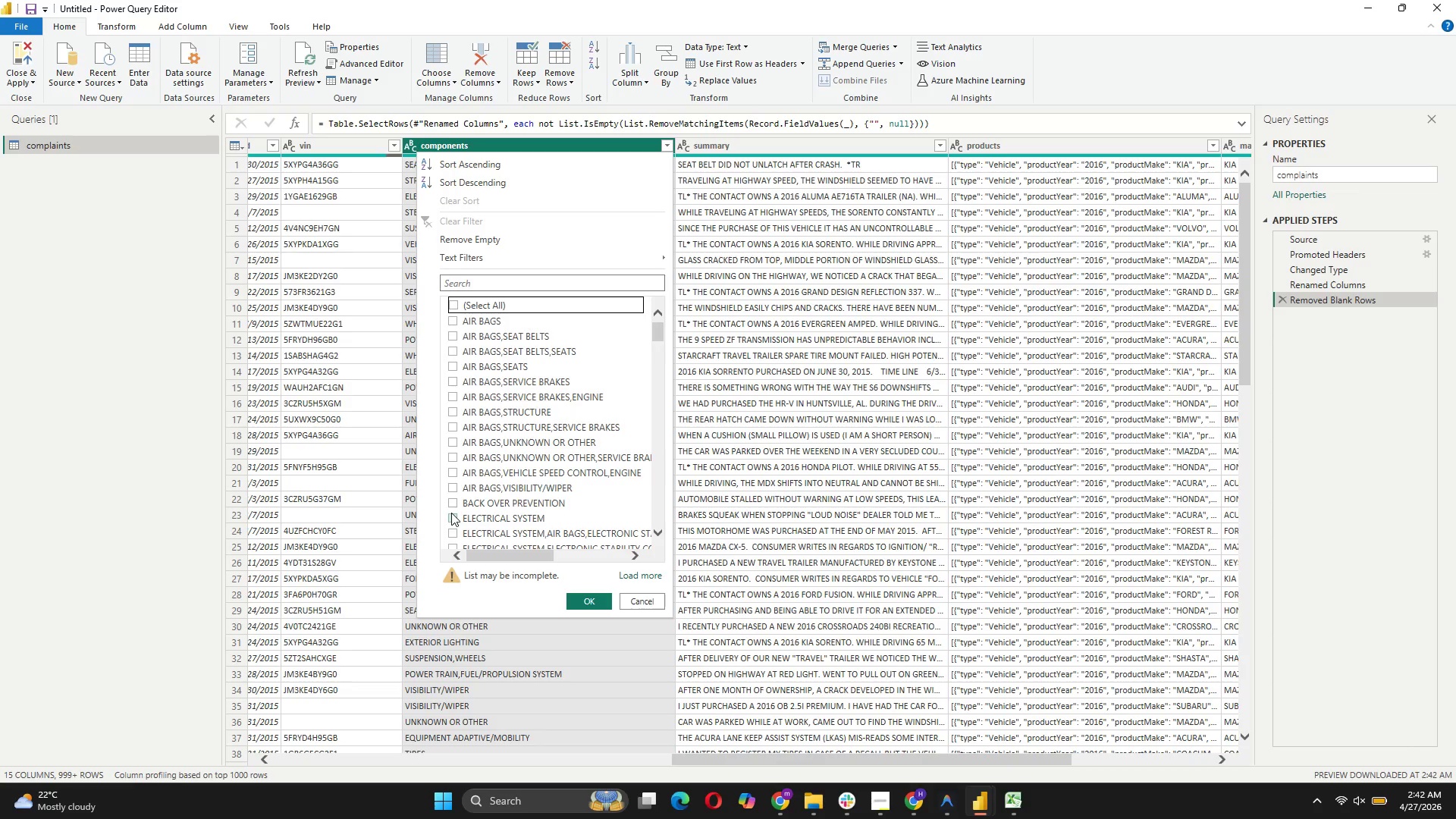 
left_click([450, 515])
 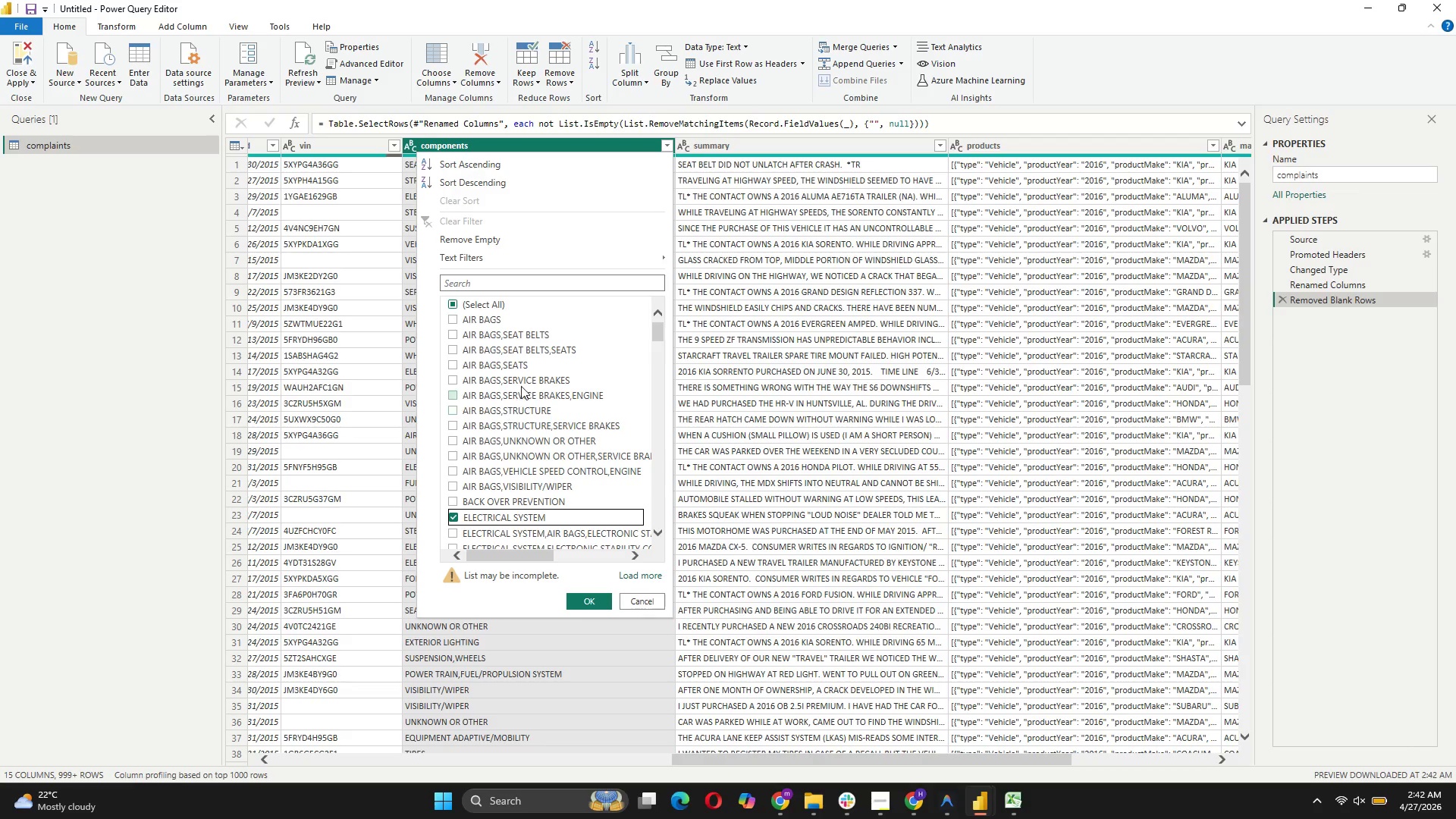 
scroll: coordinate [521, 384], scroll_direction: down, amount: 35.0
 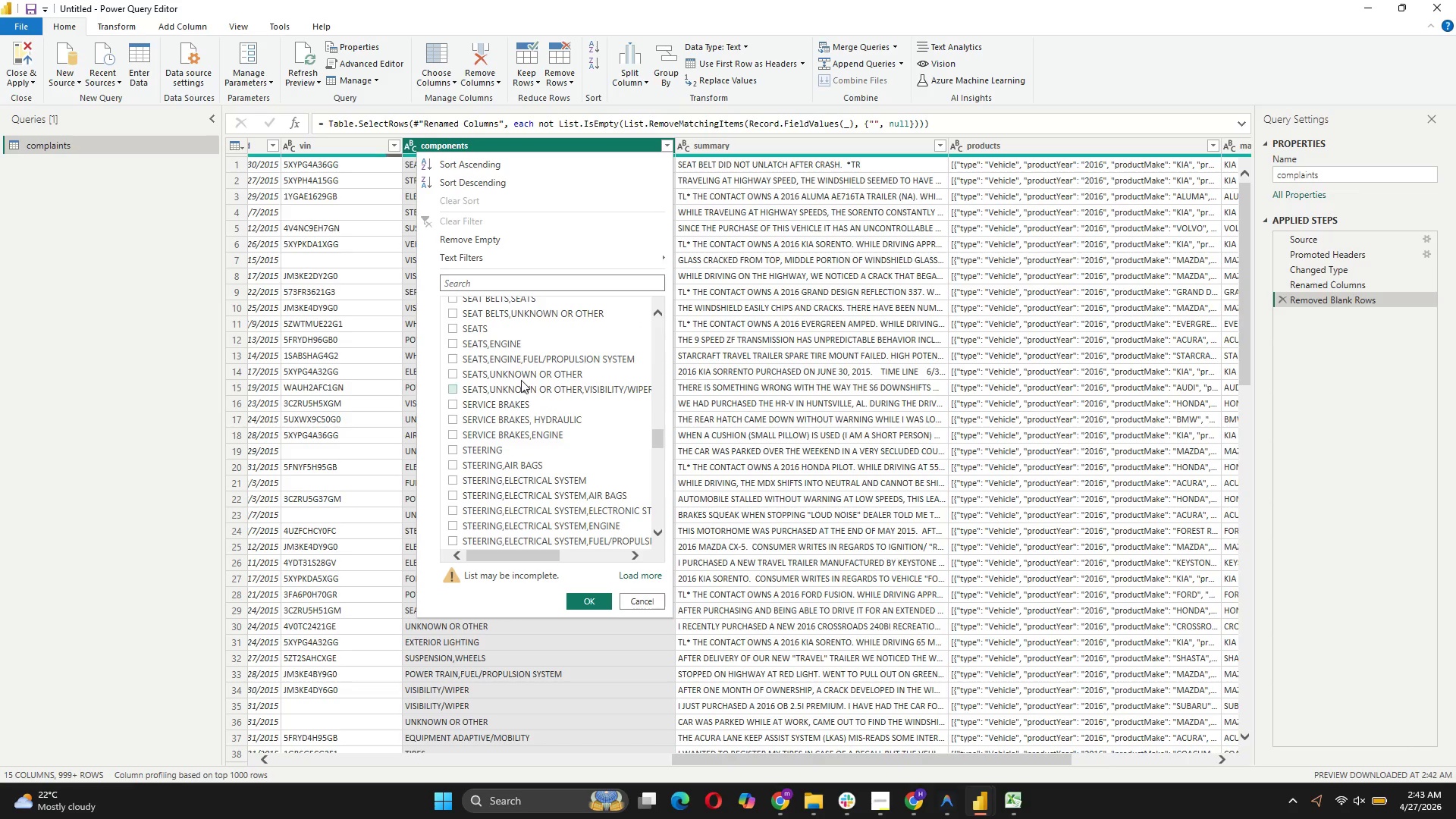 
scroll: coordinate [521, 378], scroll_direction: up, amount: 1.0
 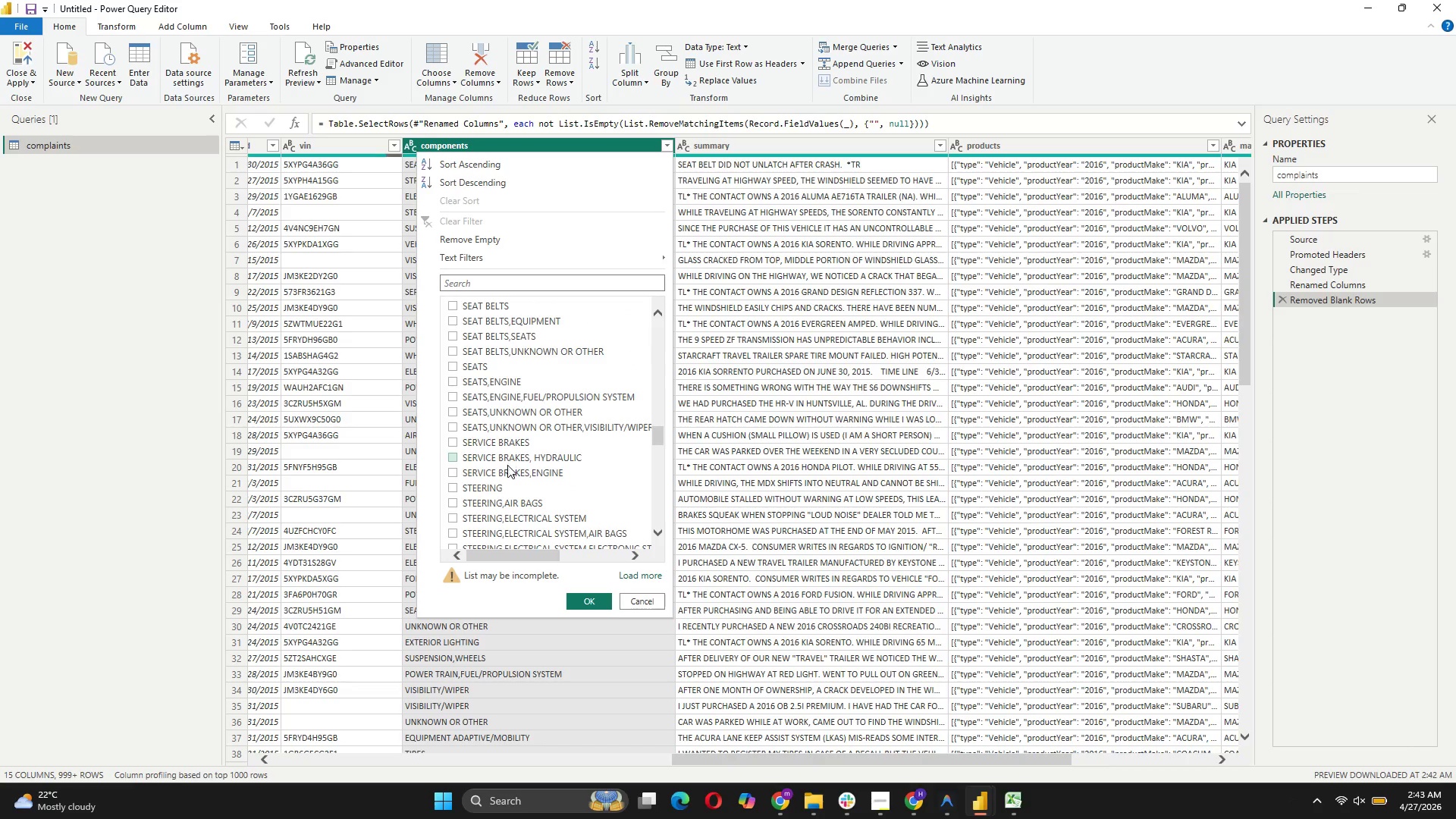 
left_click([510, 453])
 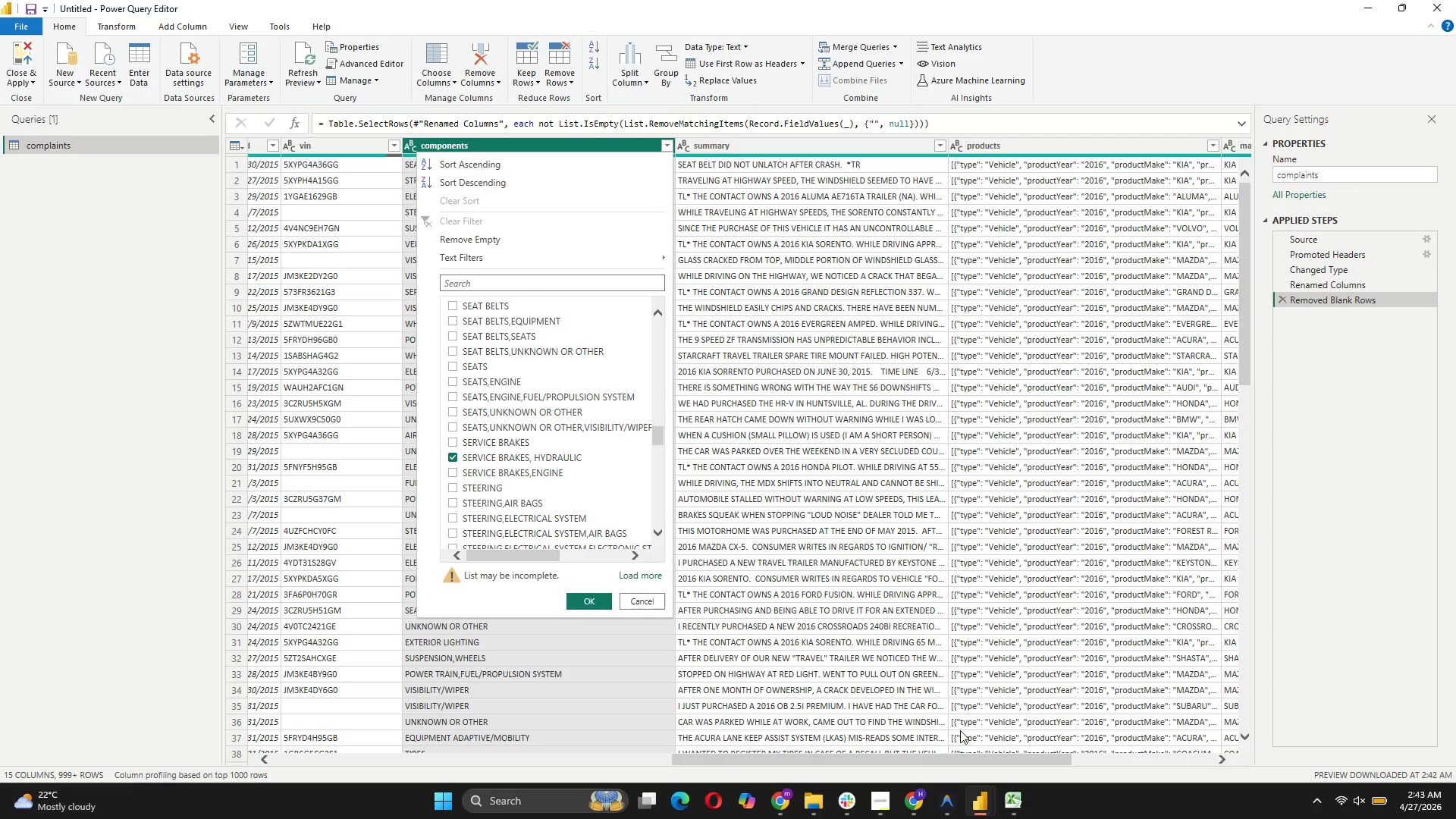 
left_click([874, 794])